 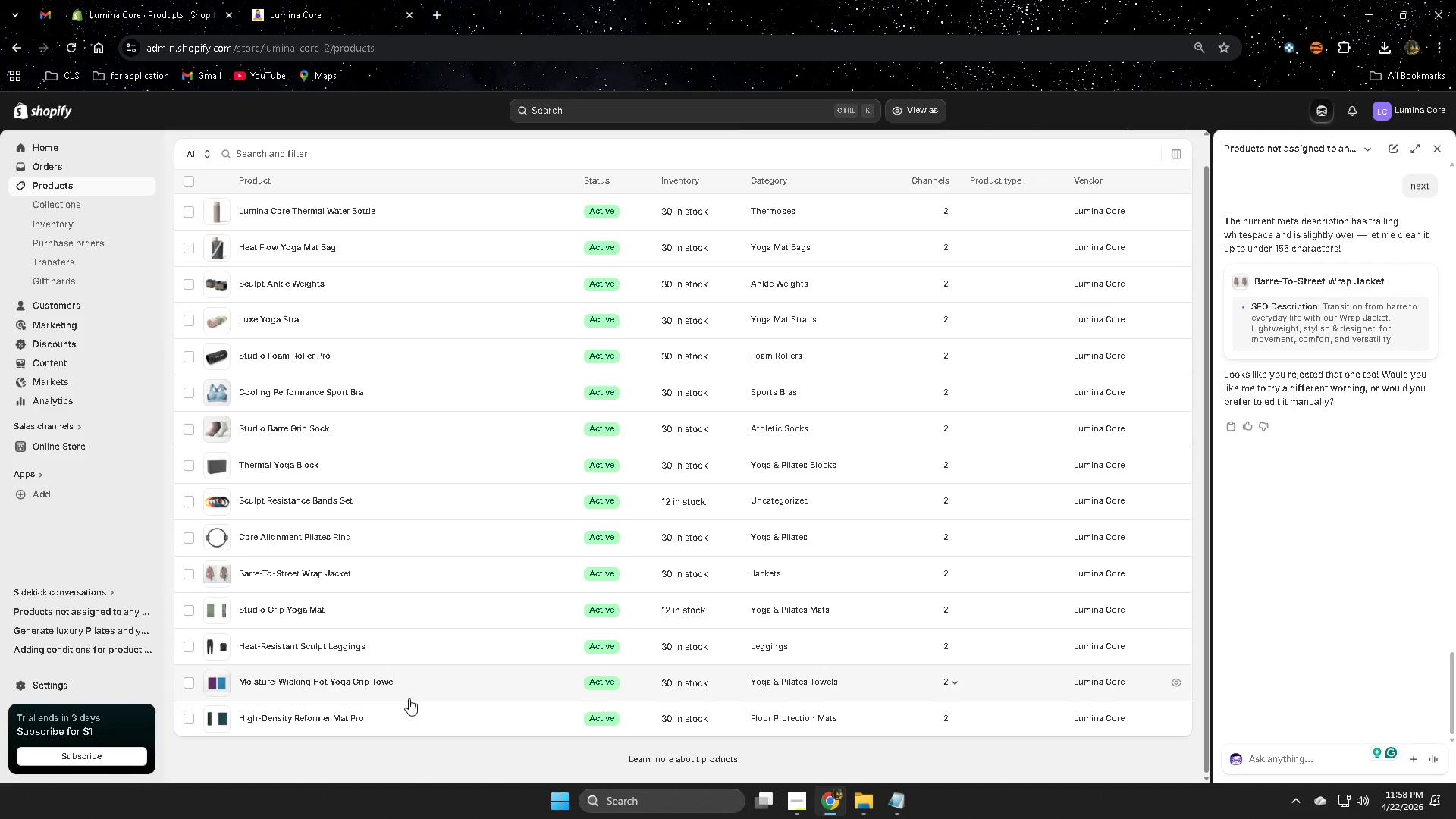 
left_click([435, 714])
 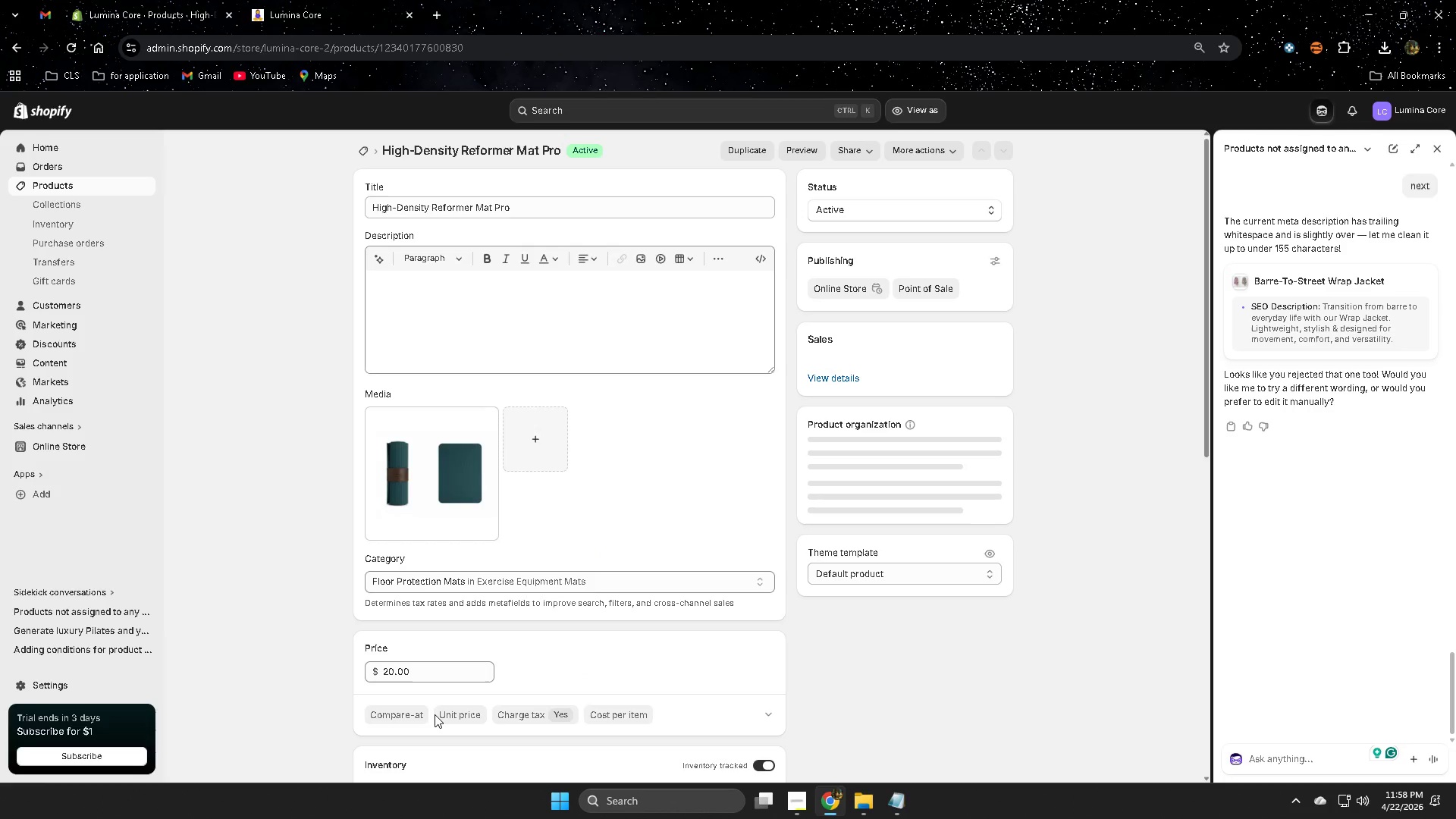 
scroll: coordinate [651, 591], scroll_direction: down, amount: 16.0
 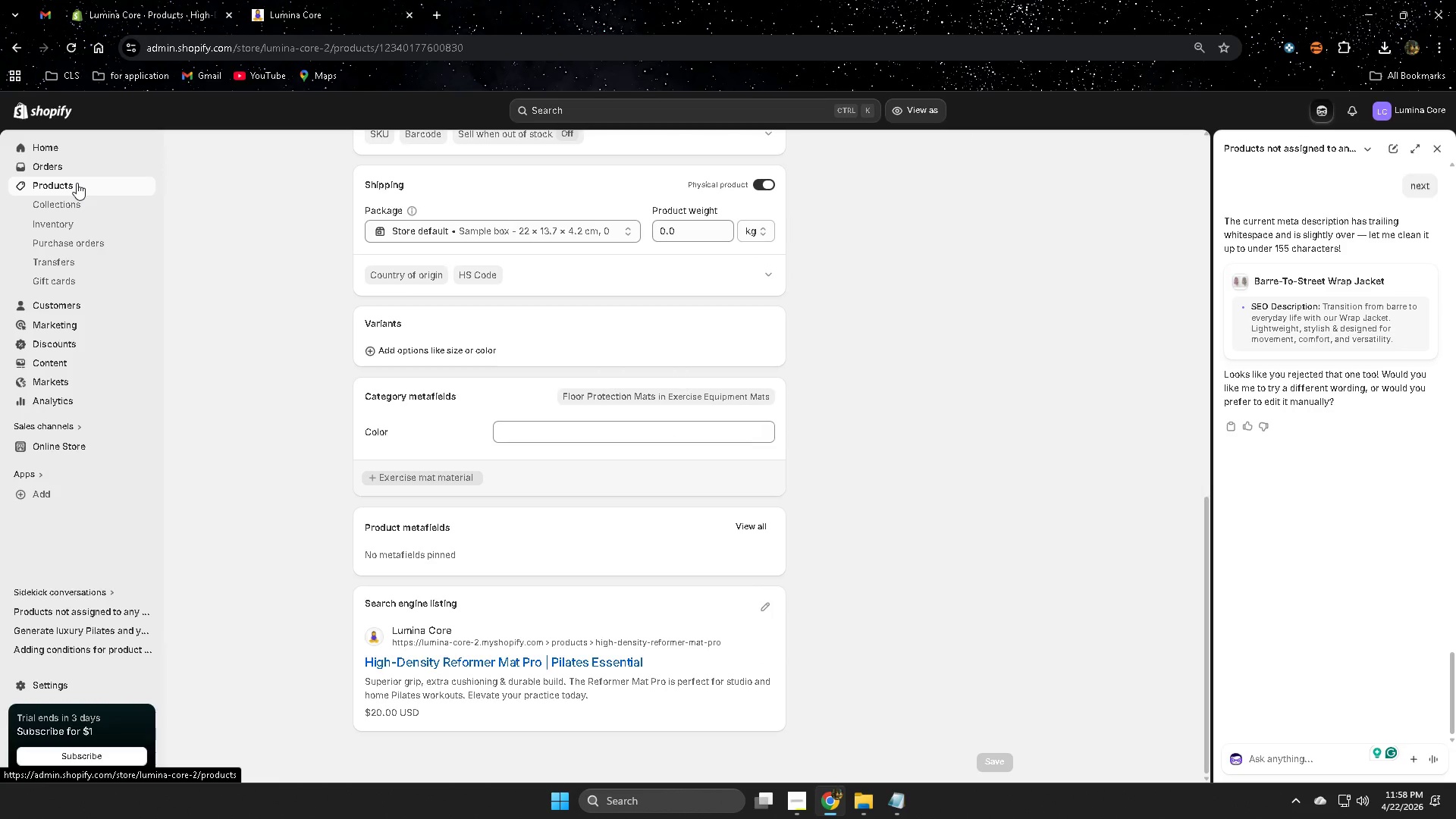 
left_click([77, 183])
 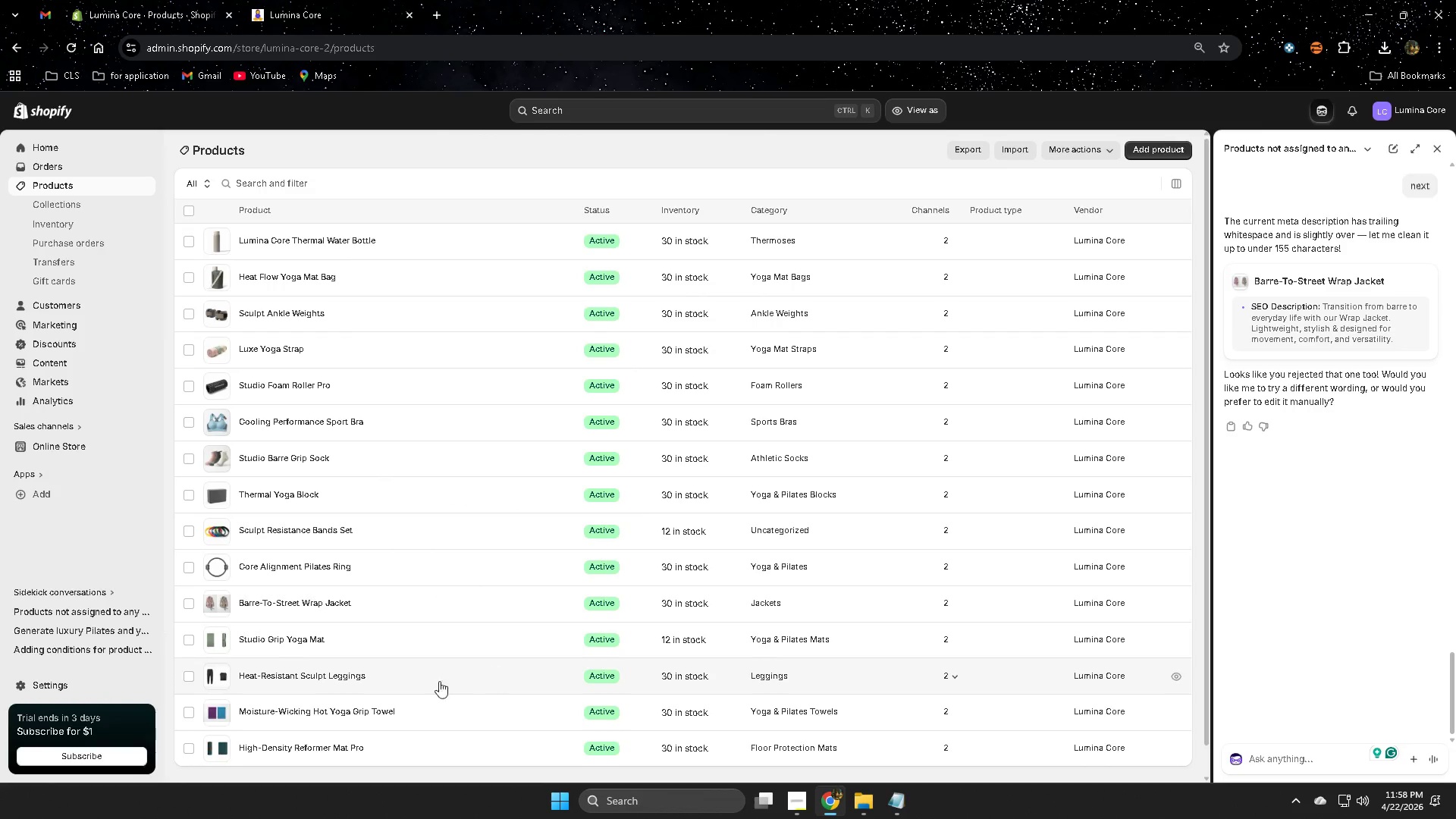 
left_click([440, 716])
 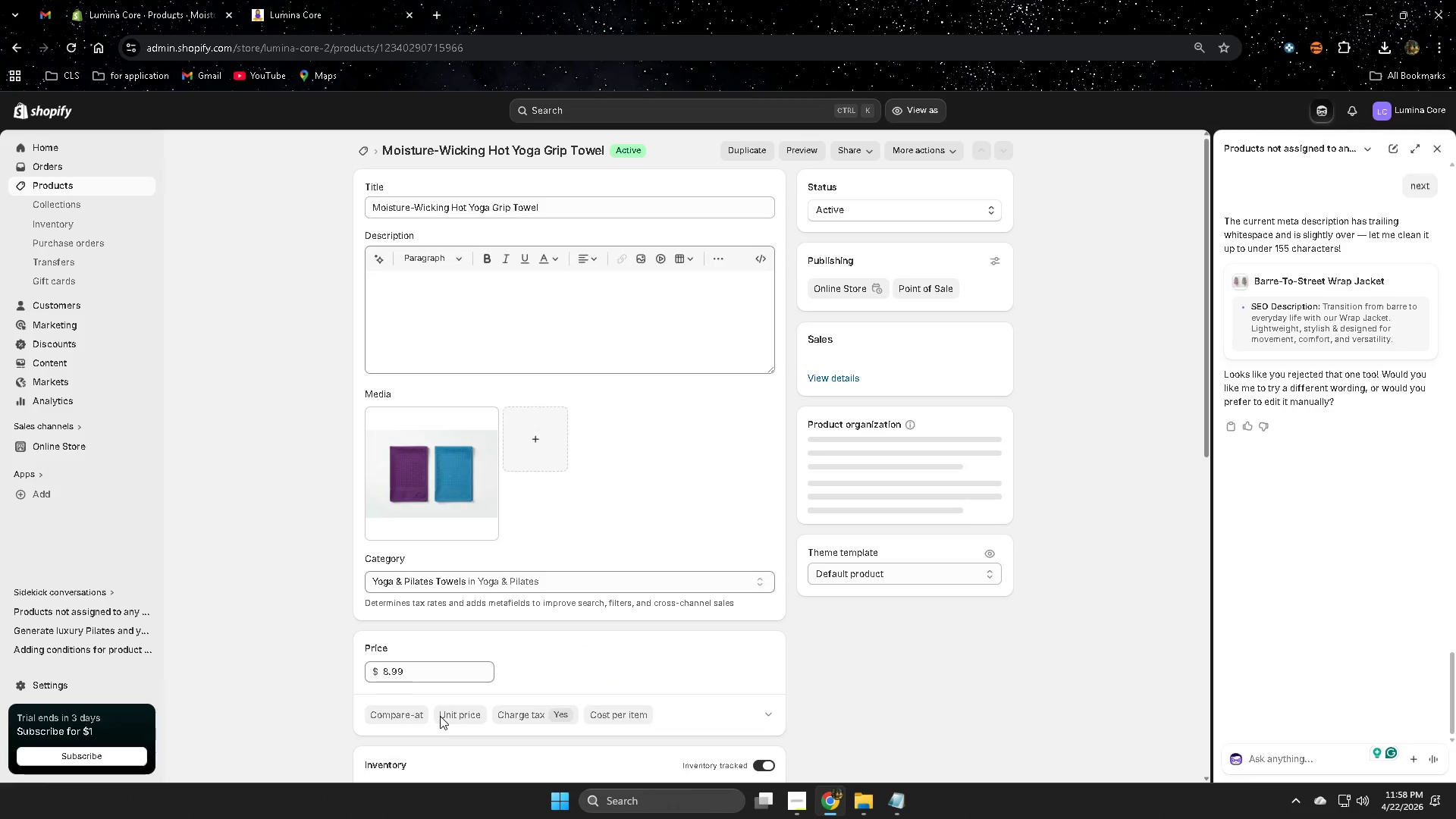 
scroll: coordinate [283, 662], scroll_direction: down, amount: 15.0
 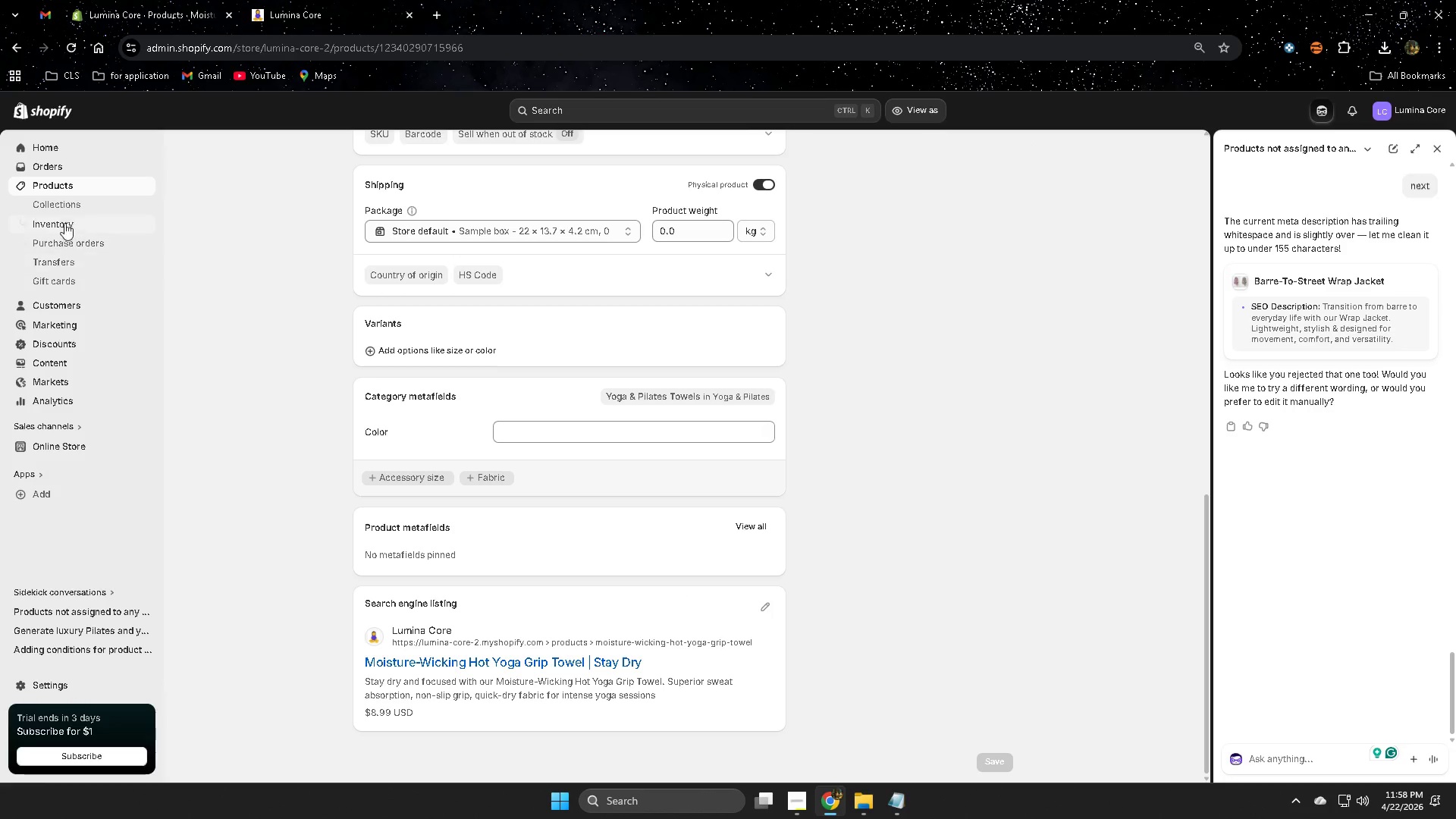 
left_click([73, 191])
 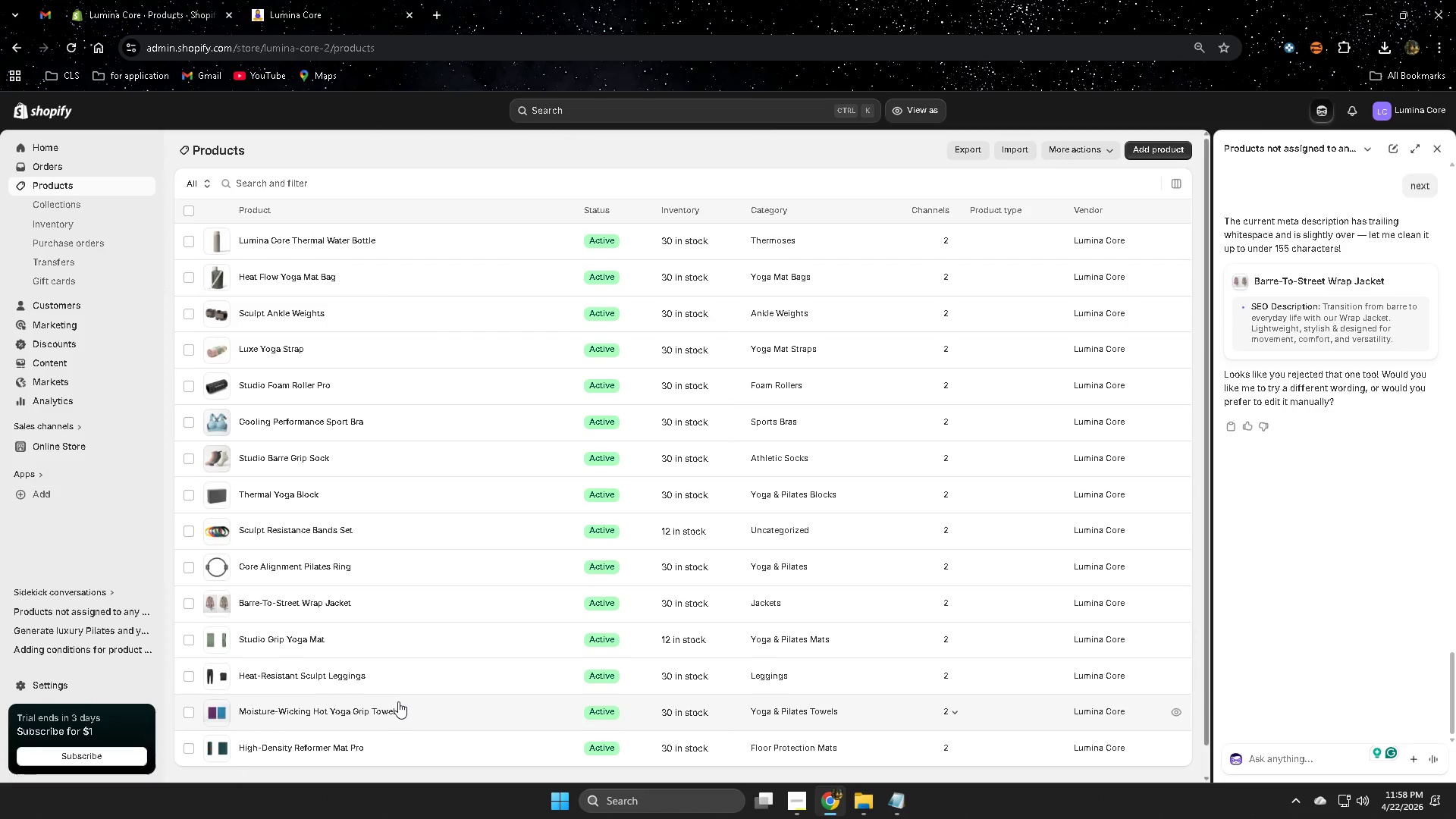 
left_click([406, 678])
 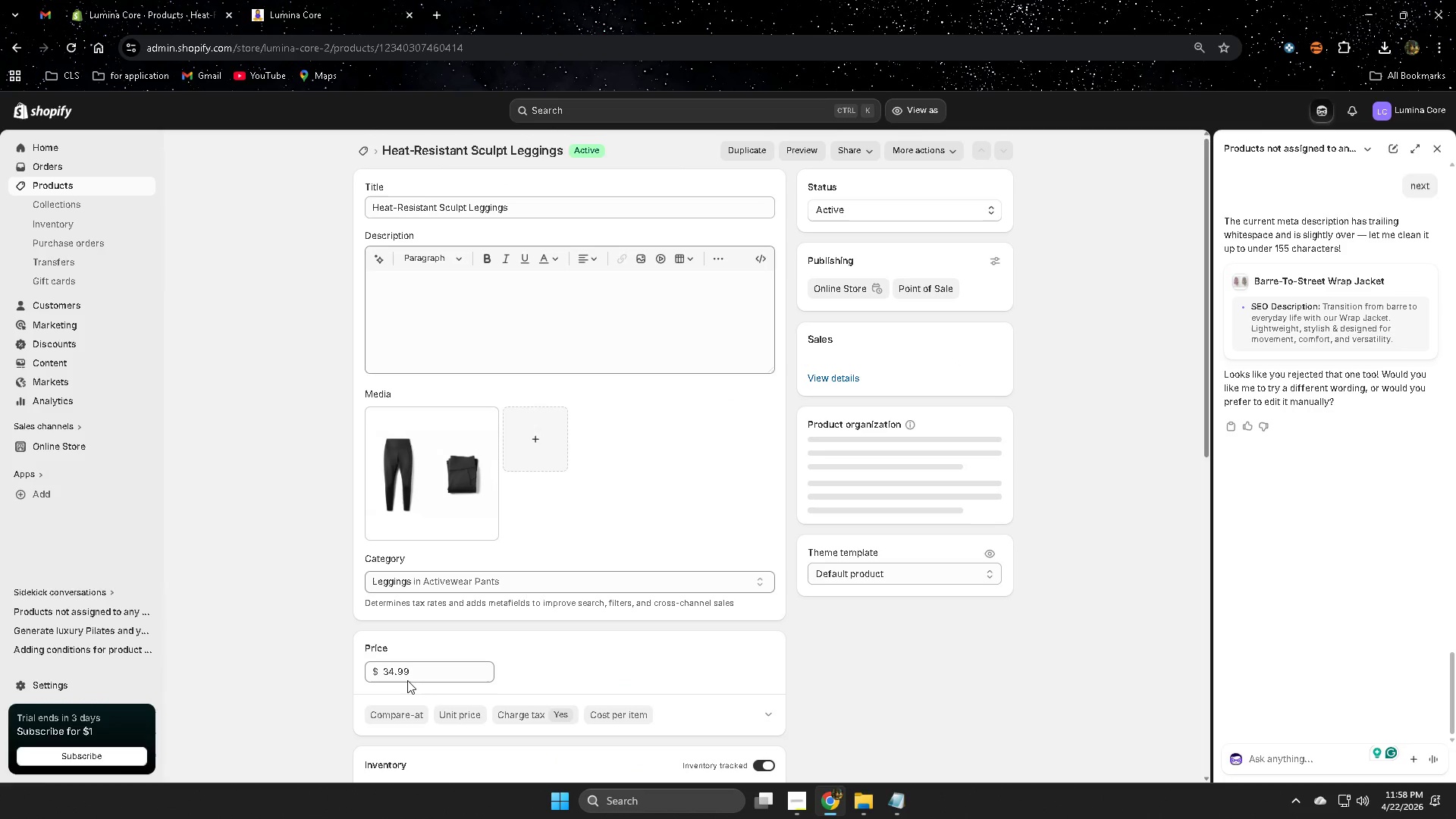 
scroll: coordinate [326, 670], scroll_direction: down, amount: 11.0
 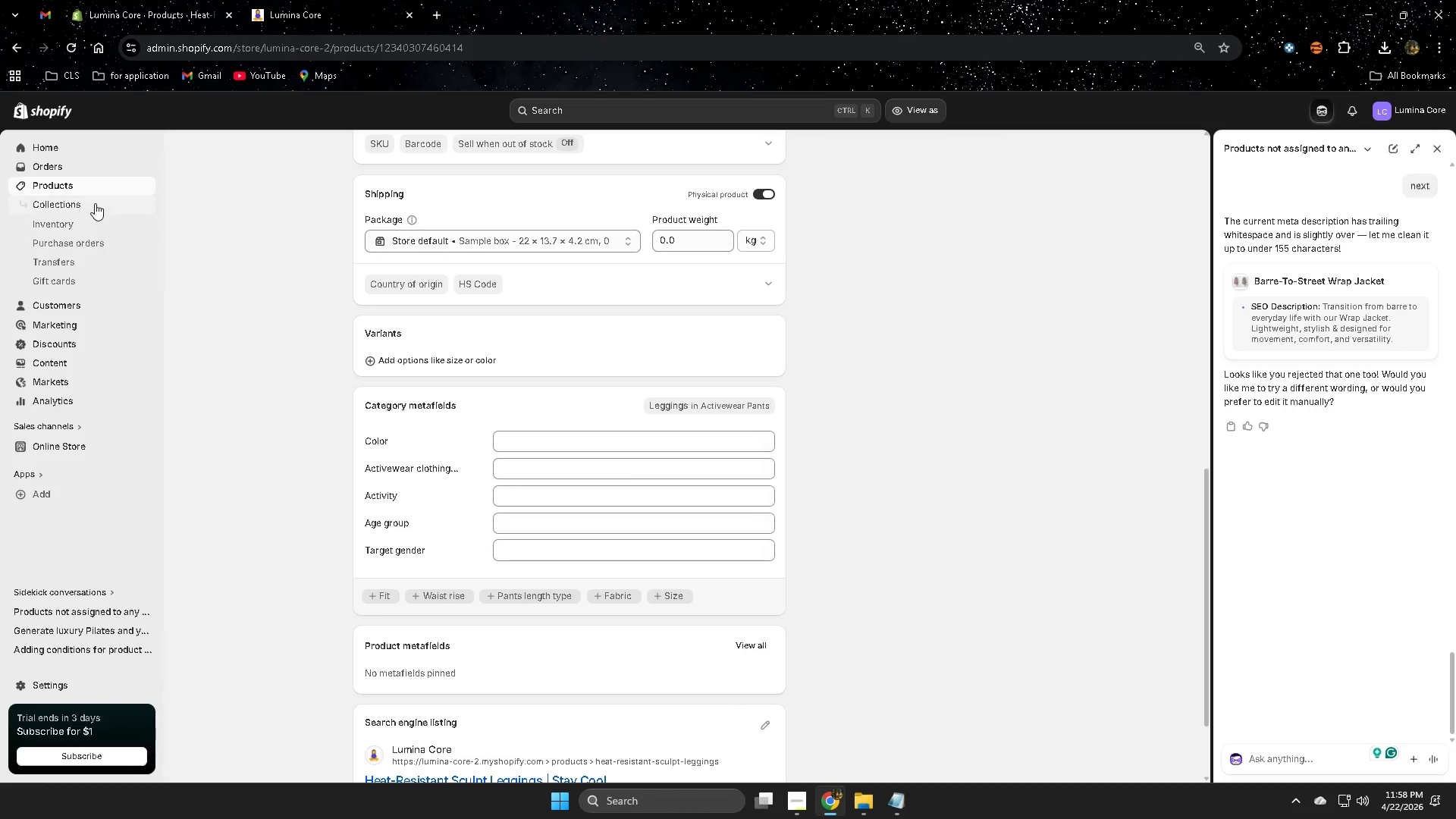 
left_click([96, 186])
 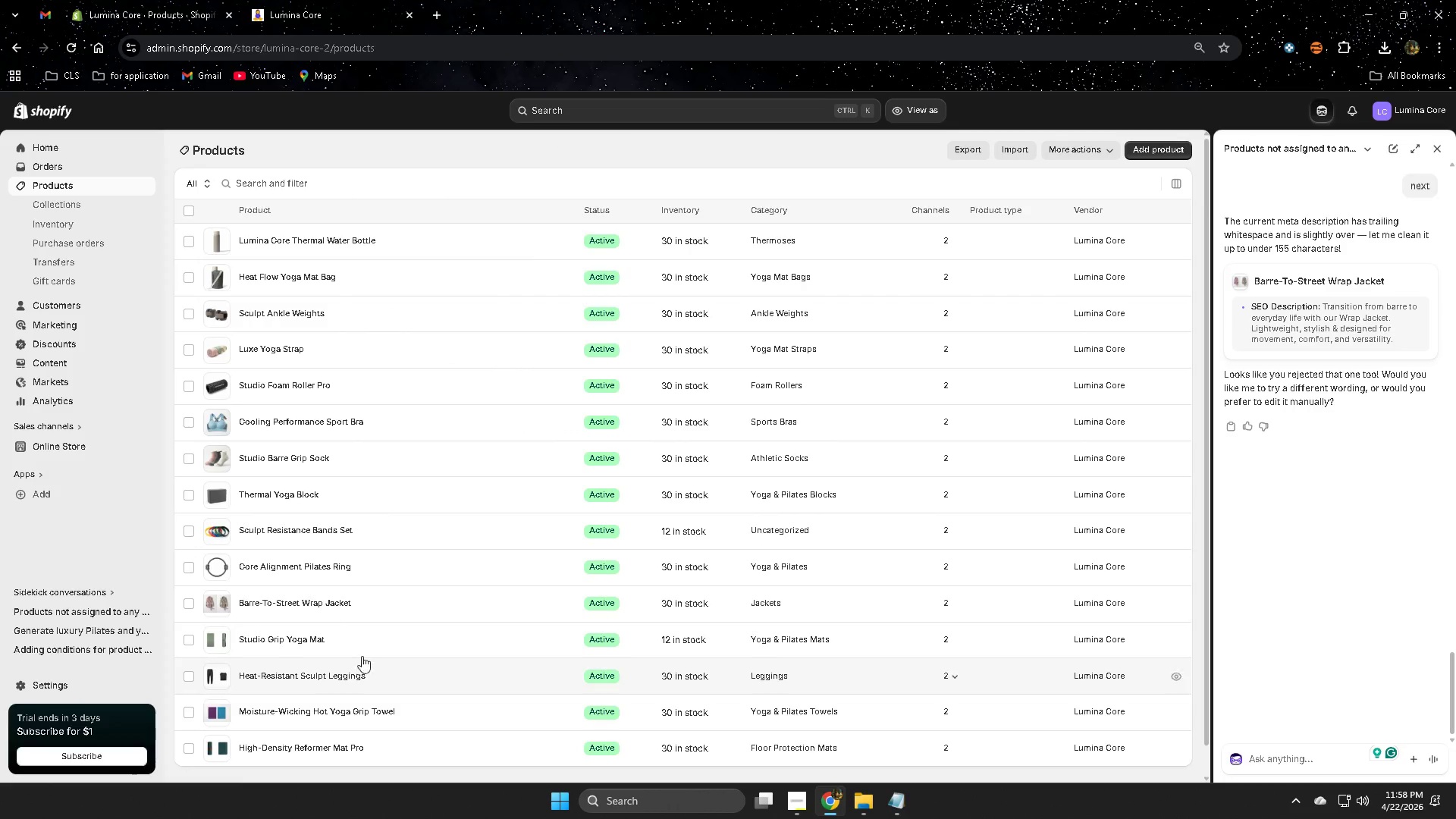 
left_click([362, 635])
 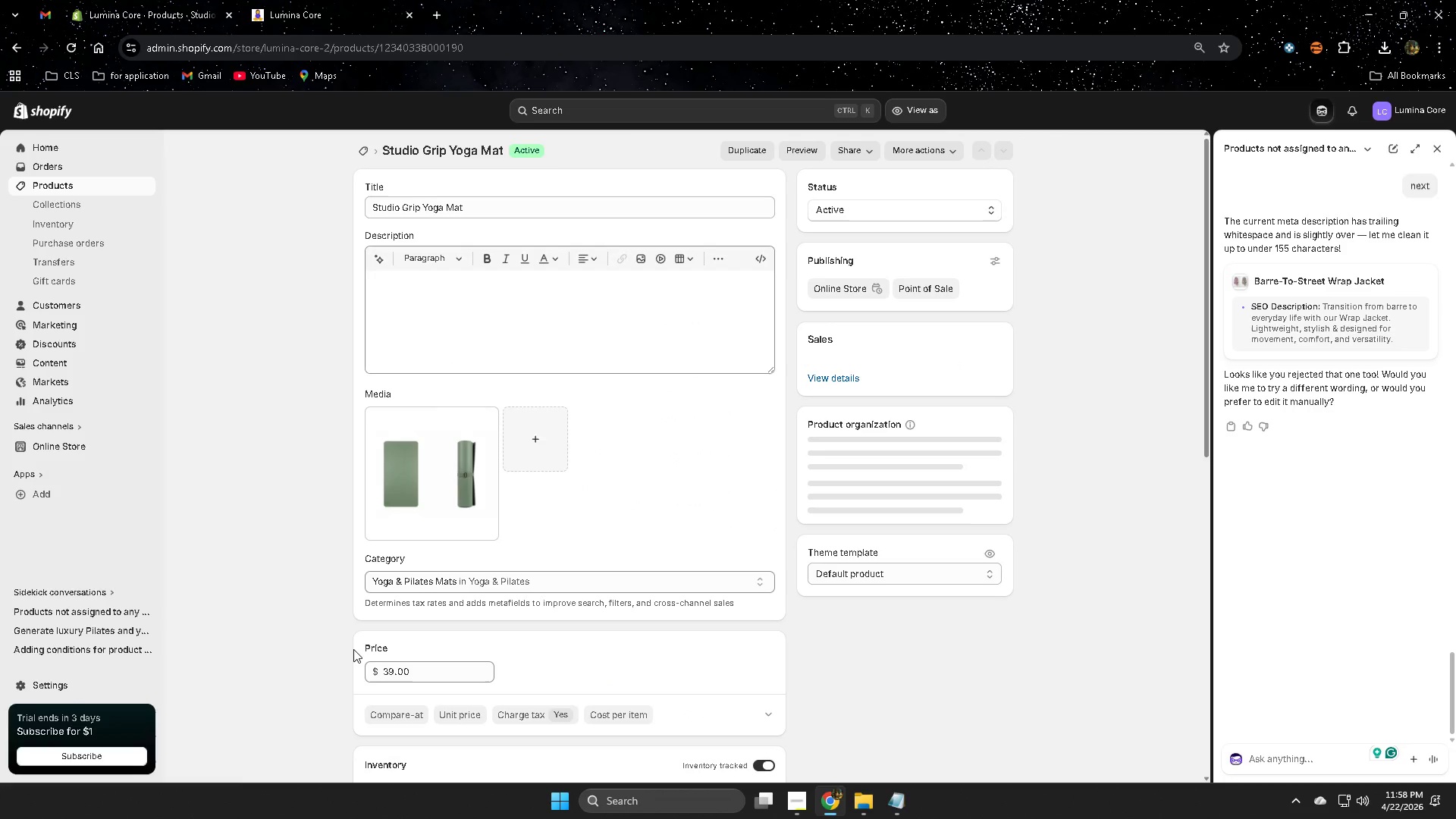 
scroll: coordinate [753, 598], scroll_direction: down, amount: 18.0
 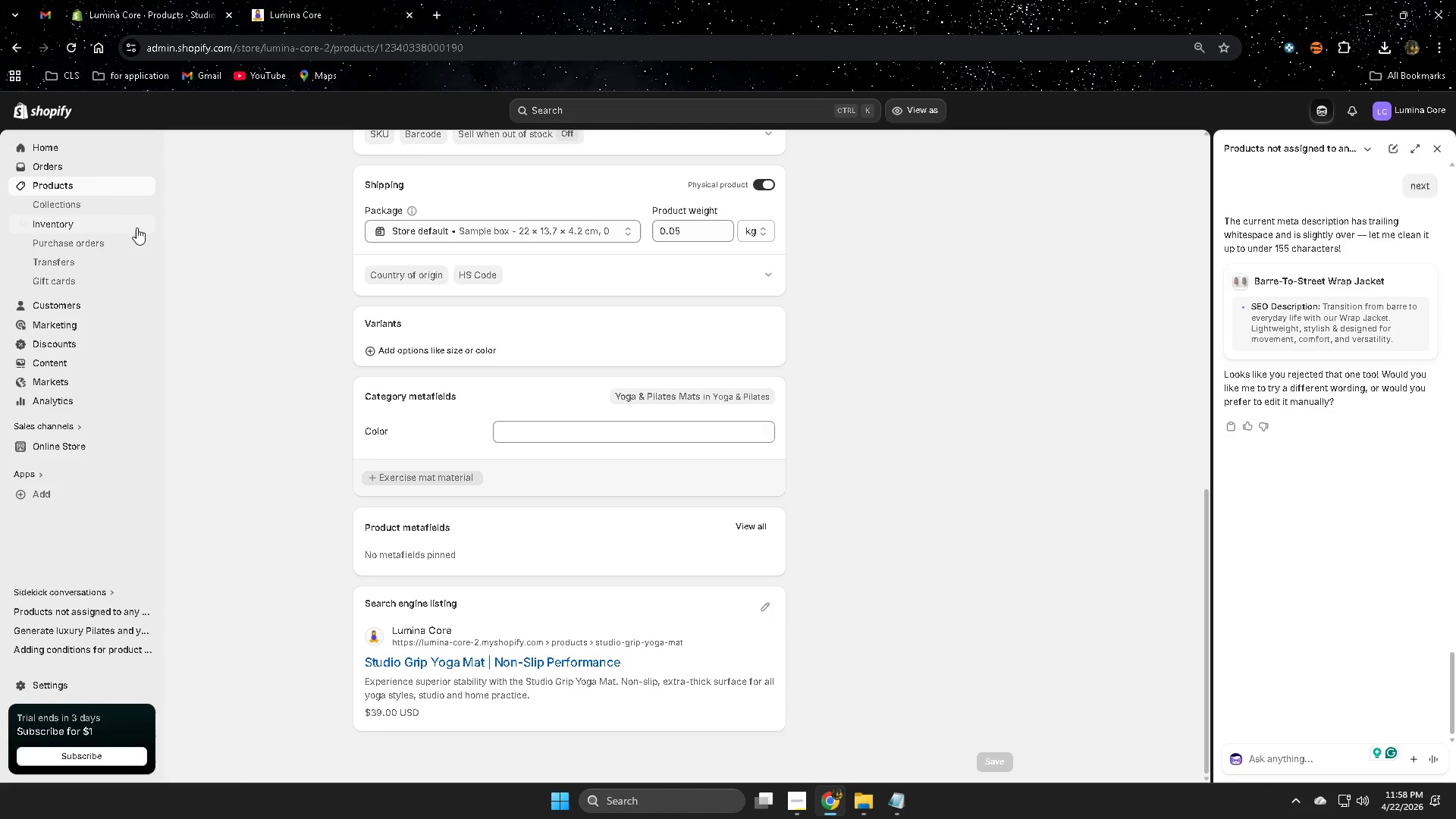 
left_click([94, 181])
 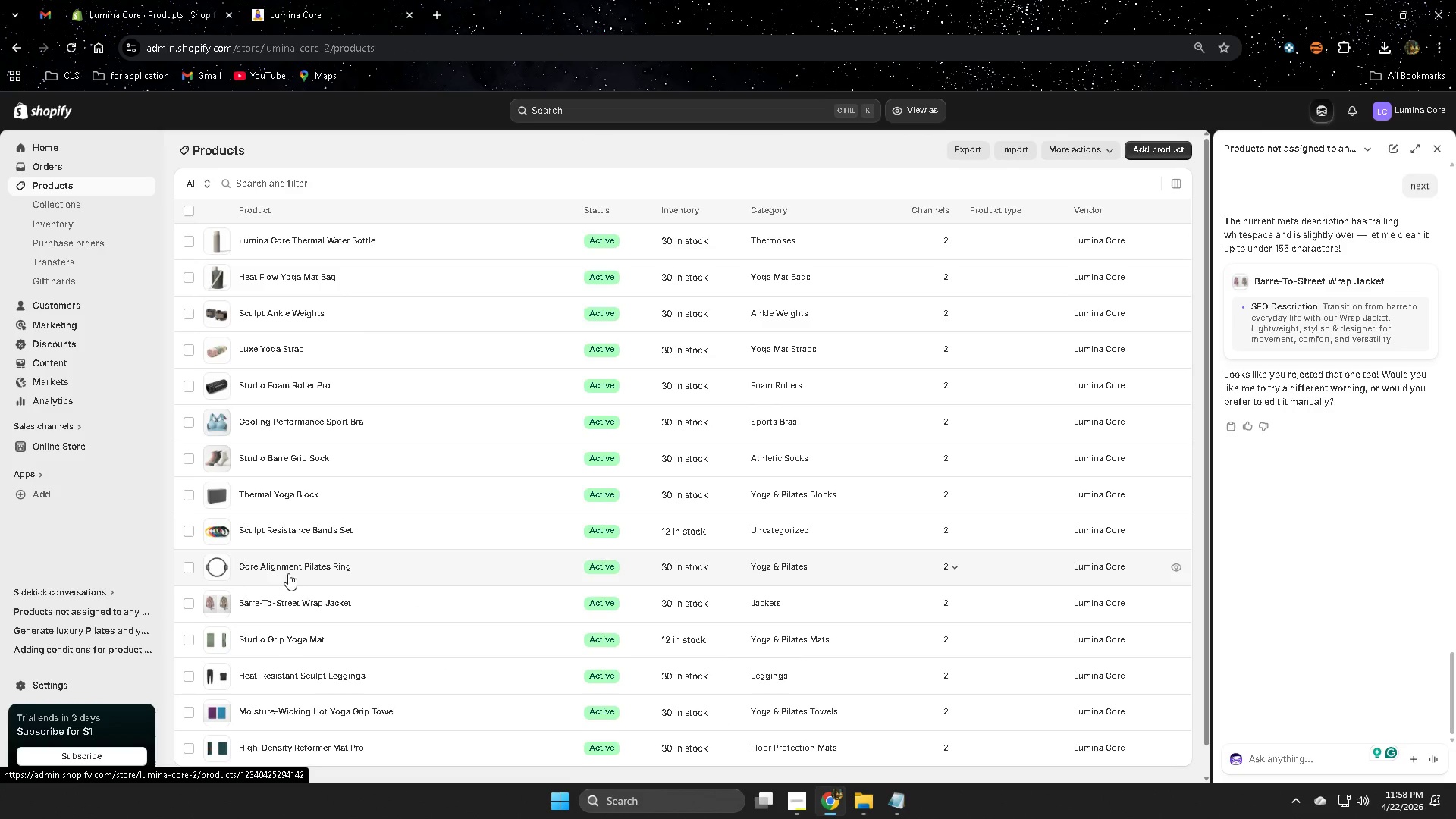 
left_click([365, 563])
 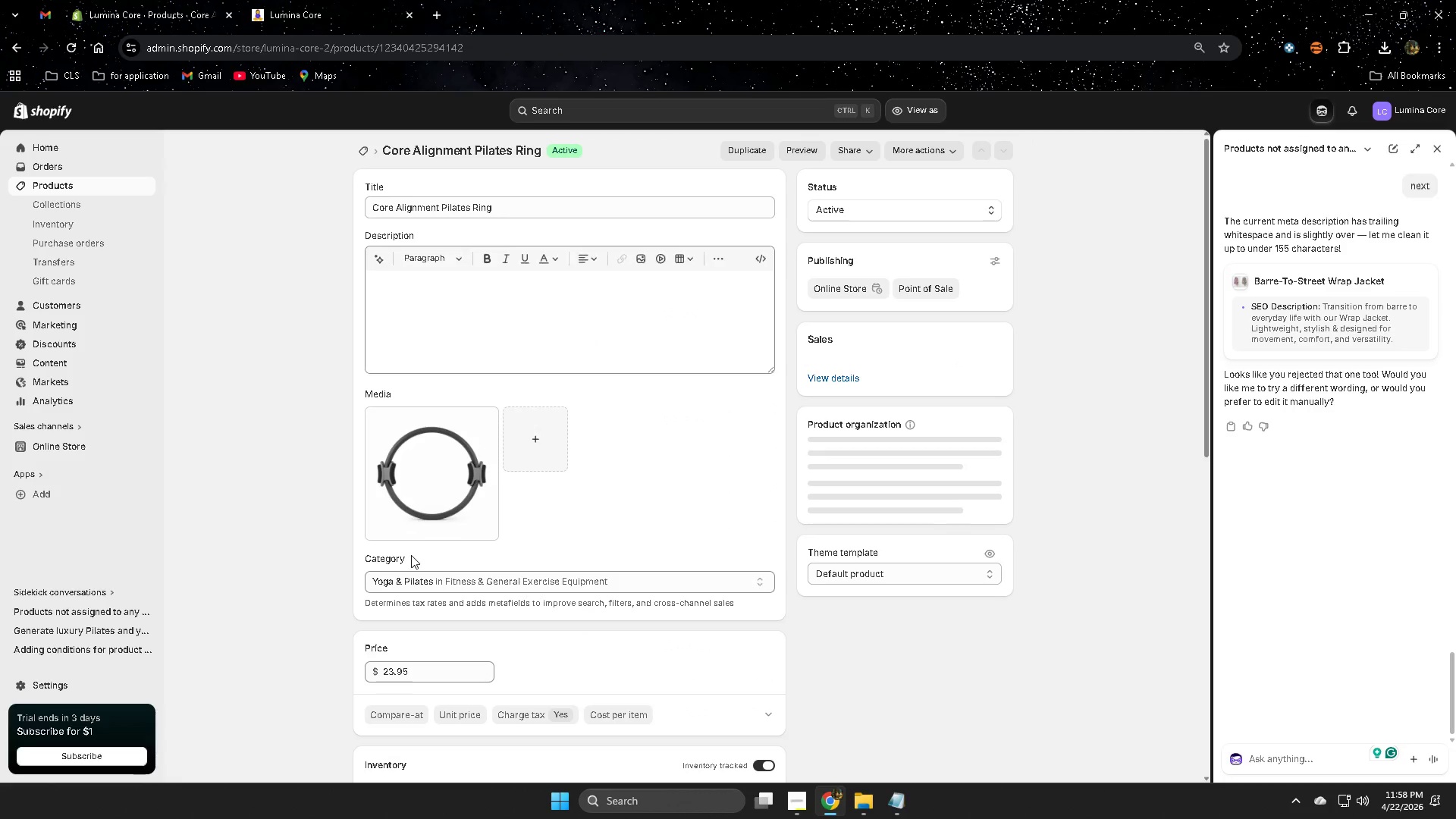 
scroll: coordinate [806, 615], scroll_direction: down, amount: 19.0
 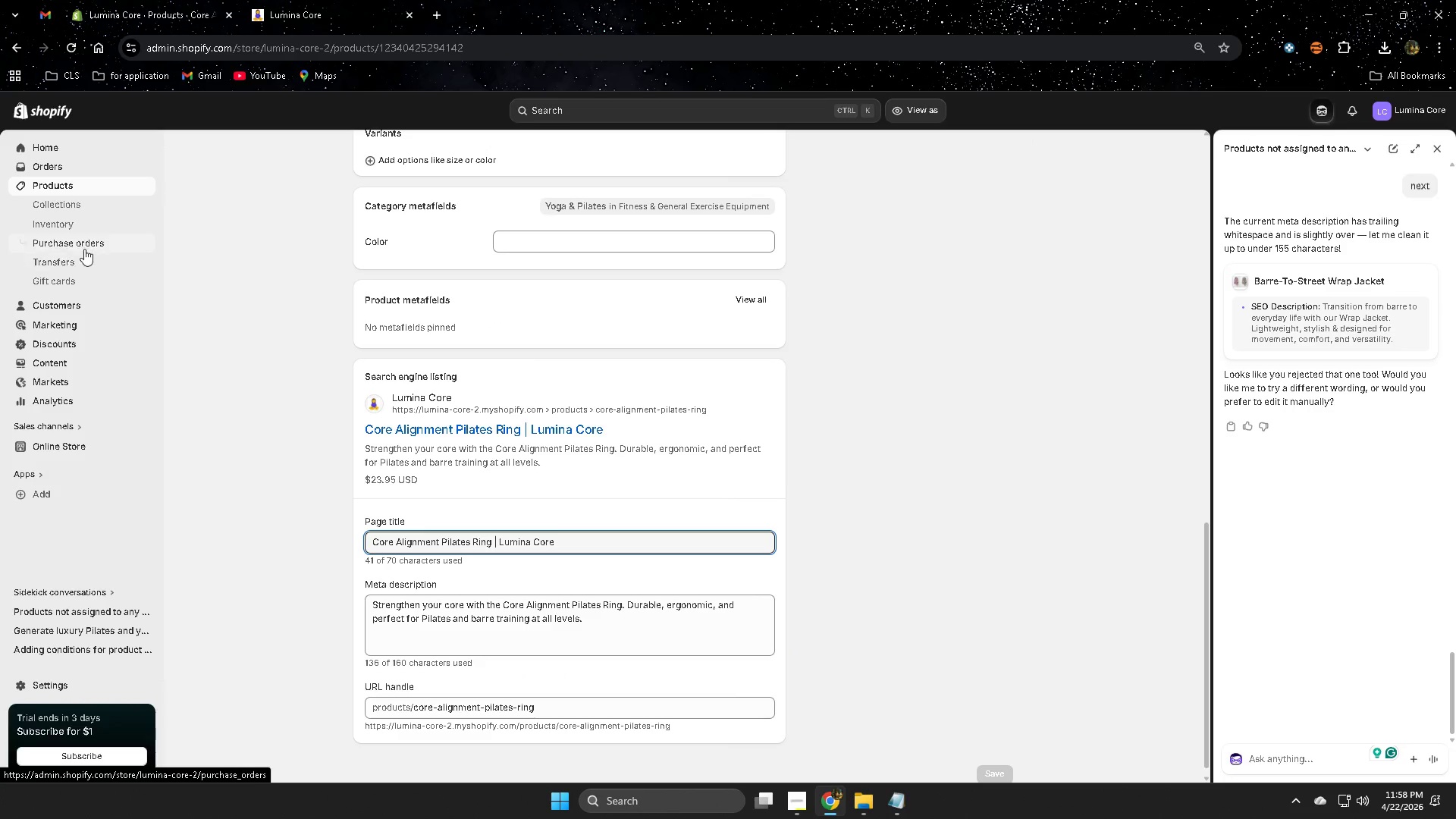 
left_click([62, 184])
 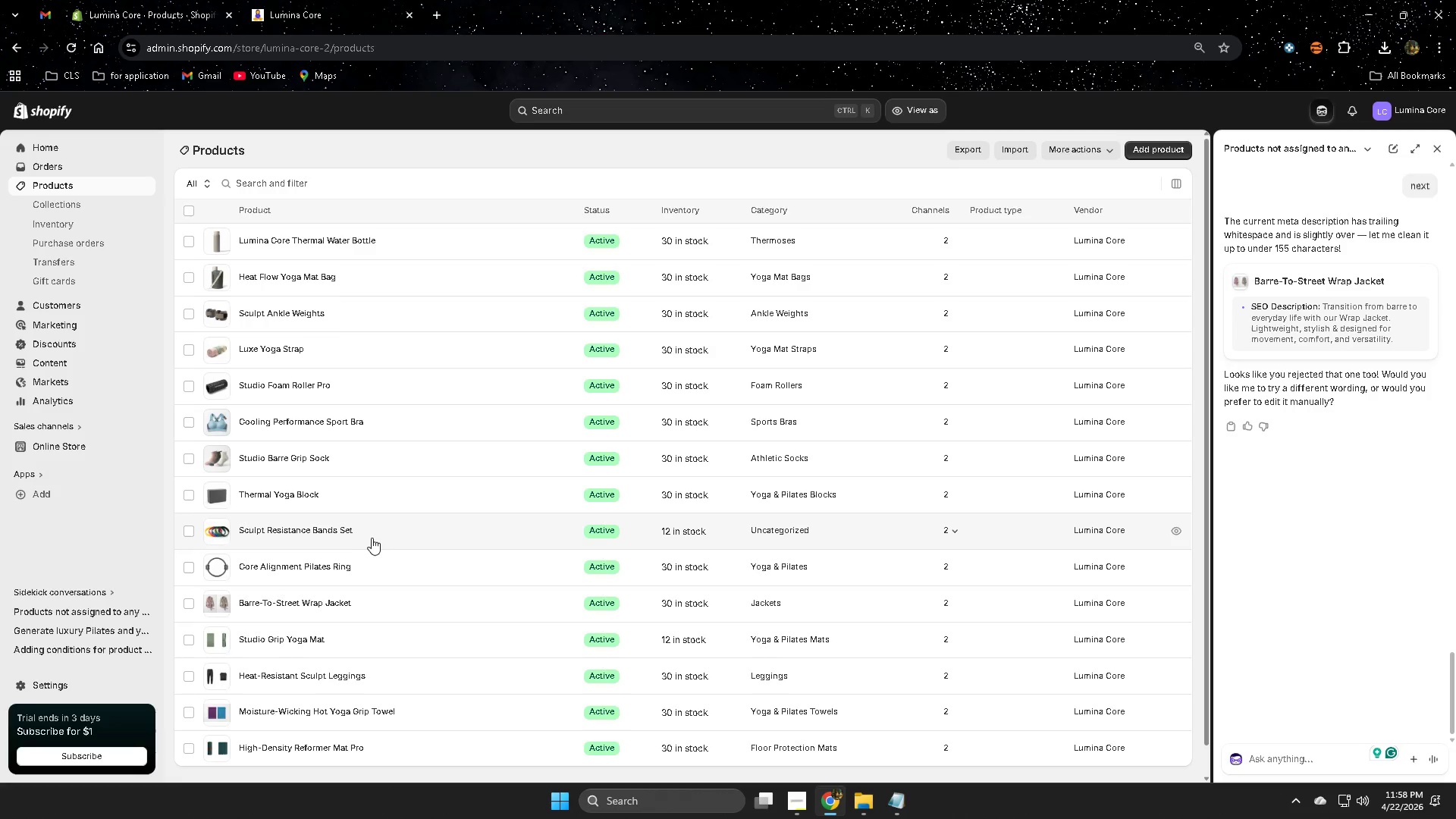 
left_click([375, 504])
 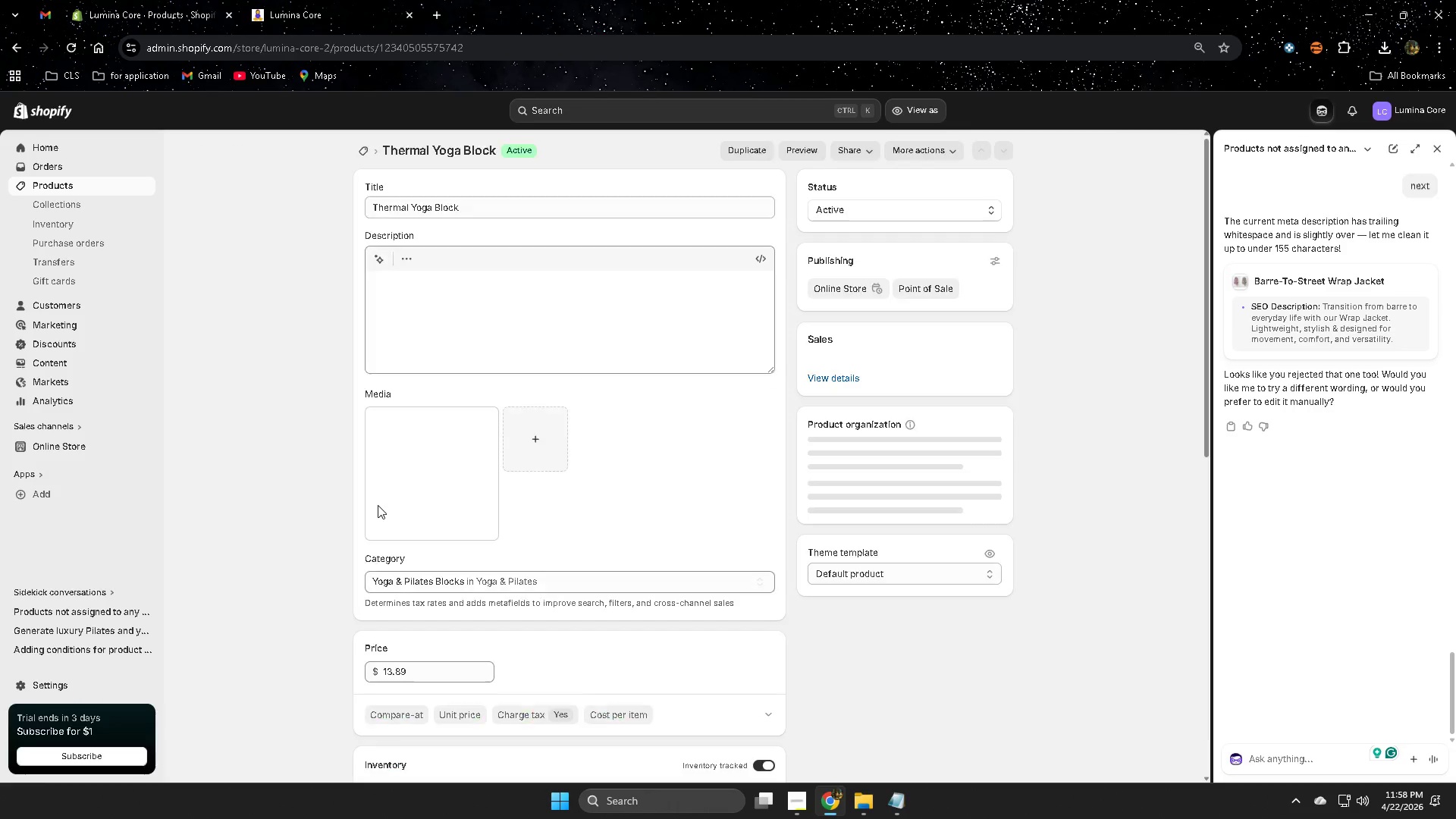 
scroll: coordinate [817, 642], scroll_direction: down, amount: 15.0
 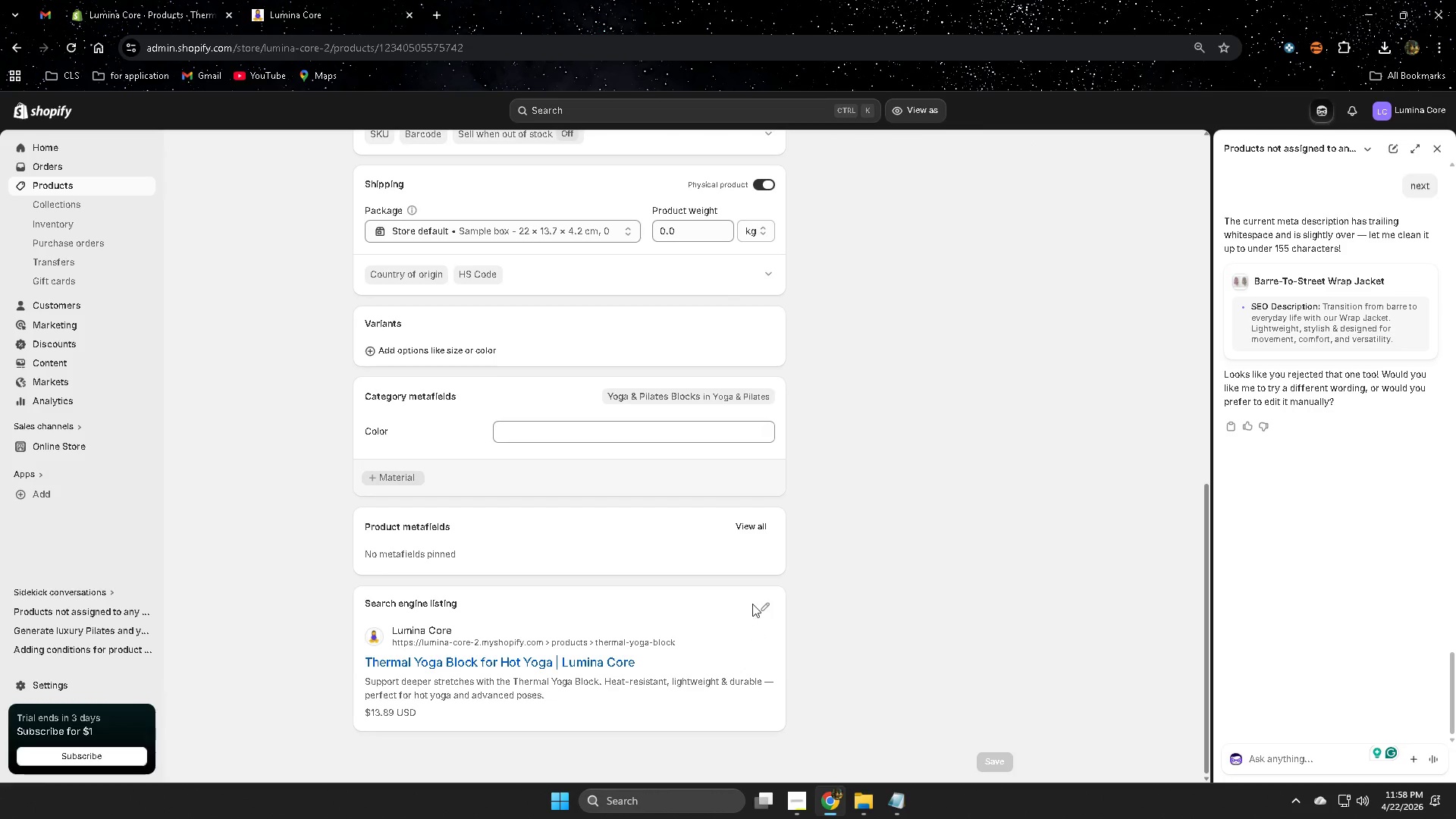 
left_click([760, 604])
 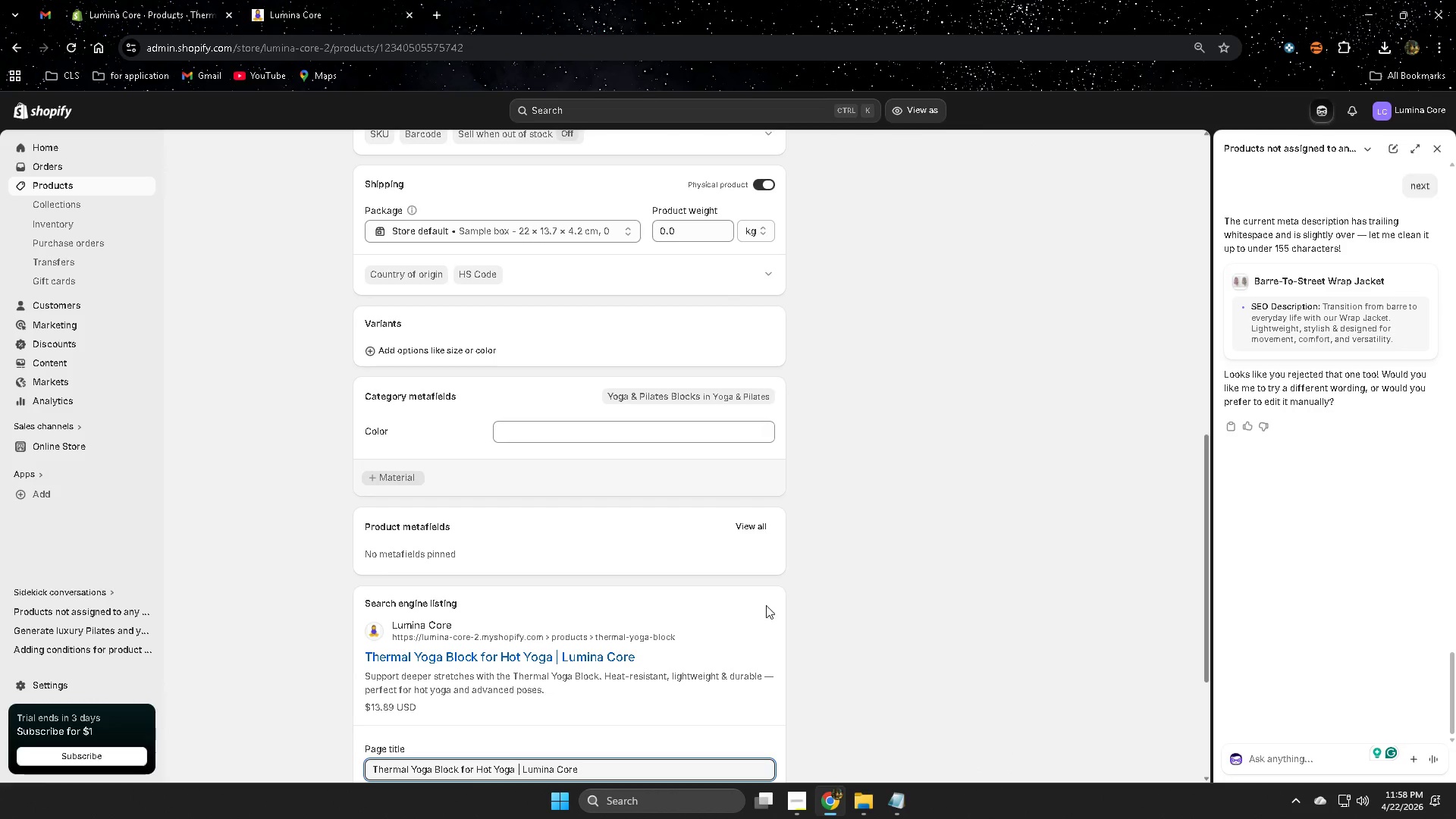 
scroll: coordinate [786, 611], scroll_direction: down, amount: 4.0
 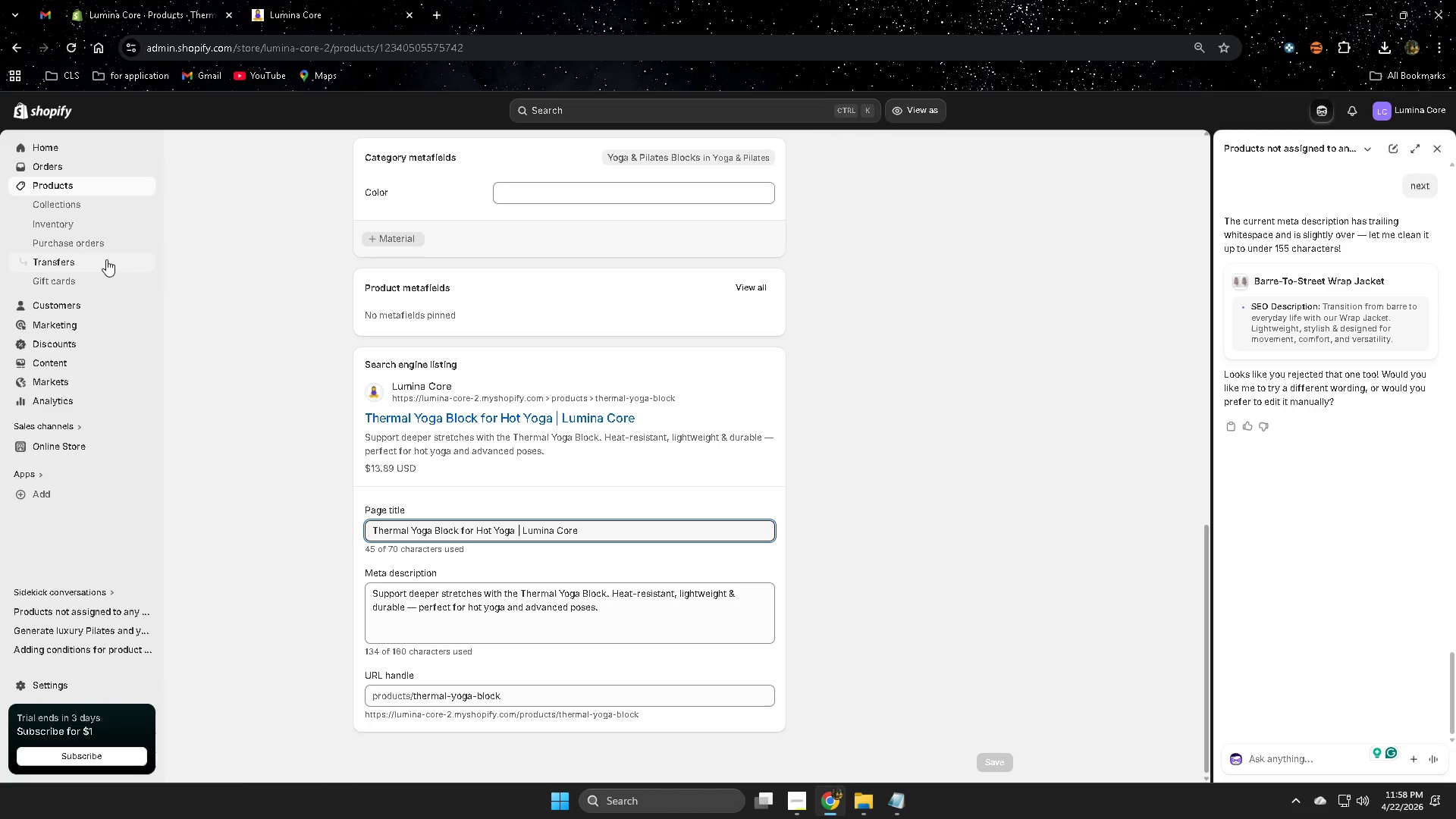 
left_click([71, 182])
 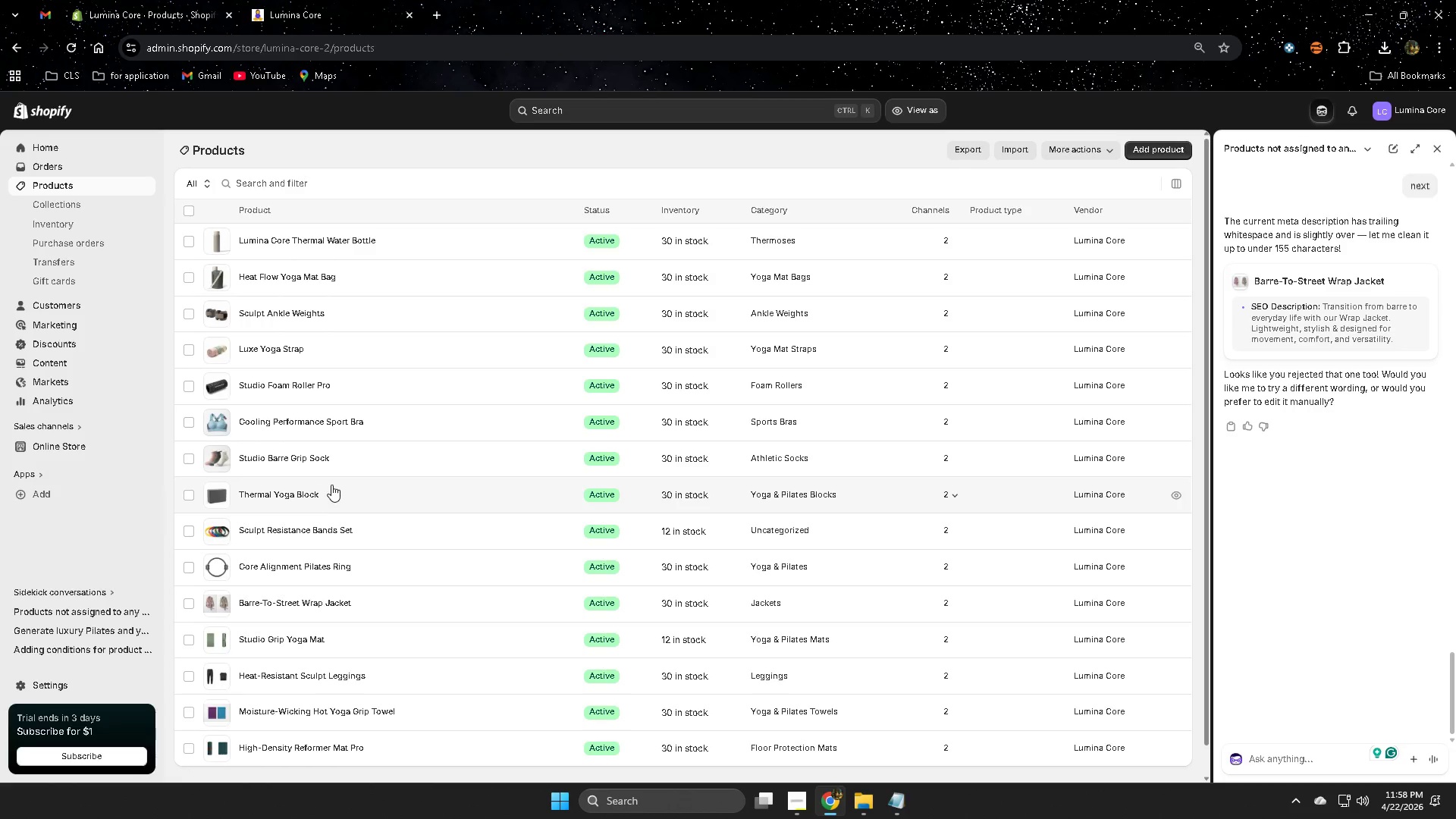 
left_click([358, 467])
 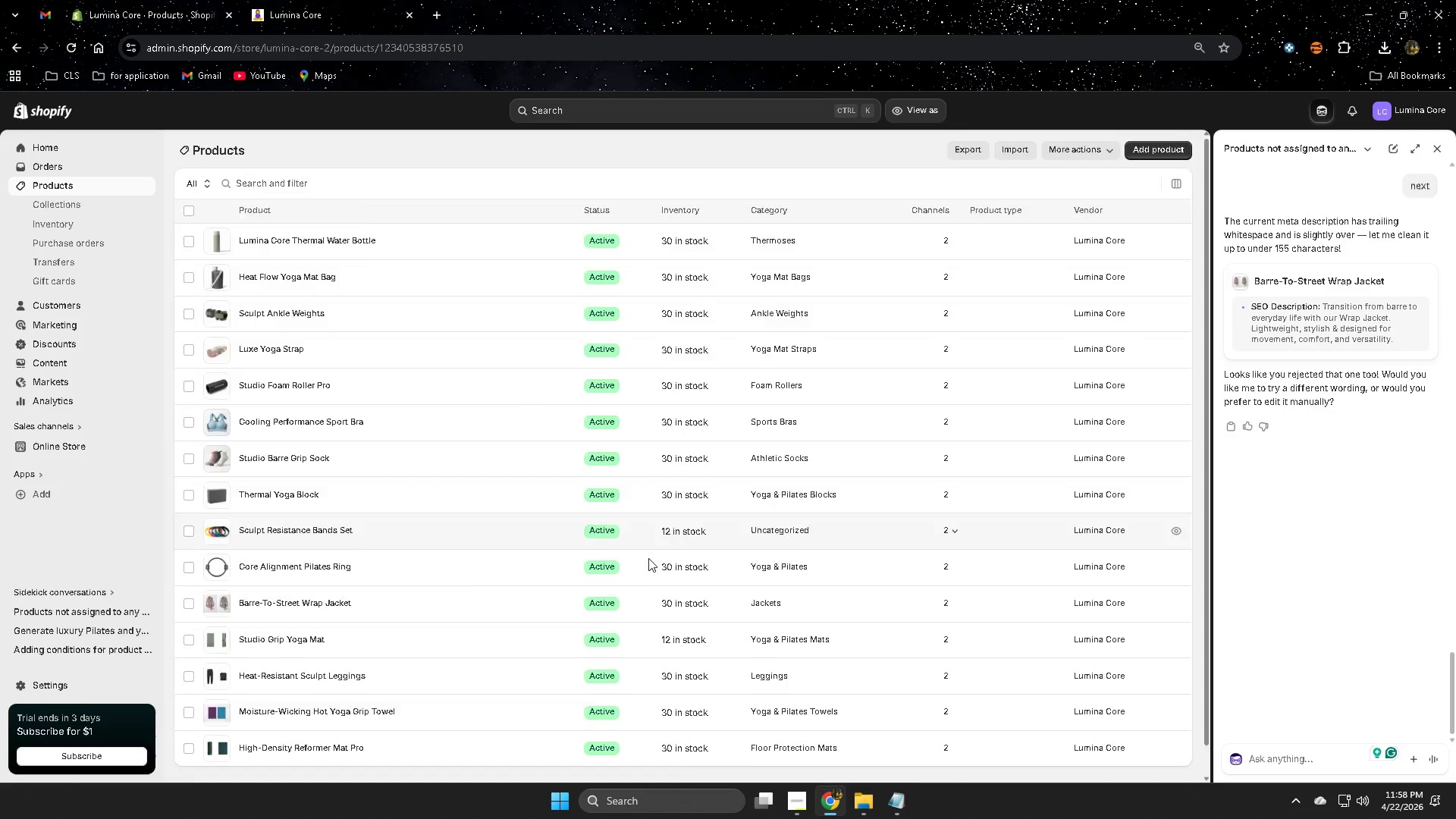 
scroll: coordinate [911, 626], scroll_direction: down, amount: 17.0
 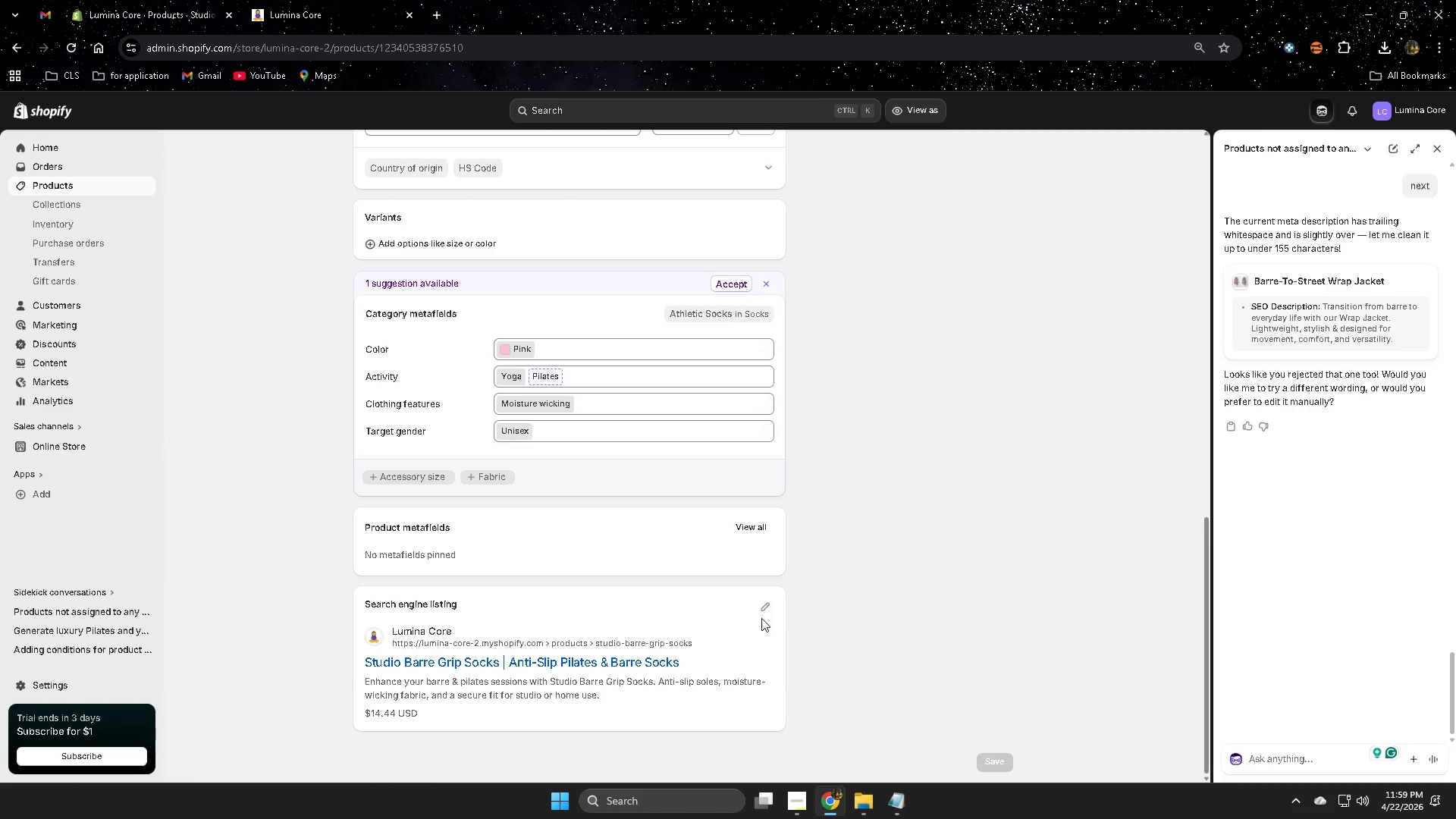 
left_click([761, 612])
 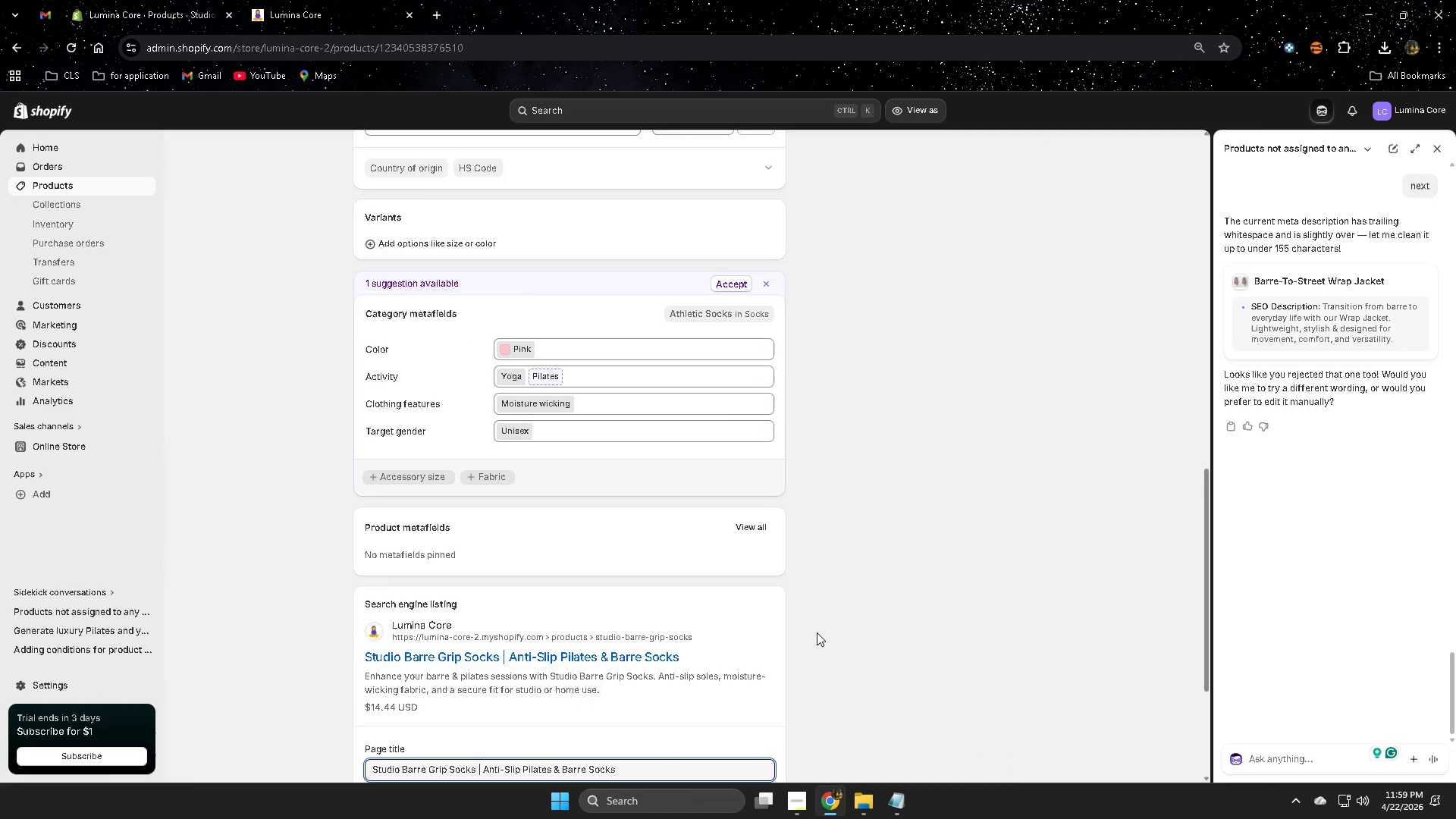 
scroll: coordinate [817, 632], scroll_direction: down, amount: 2.0
 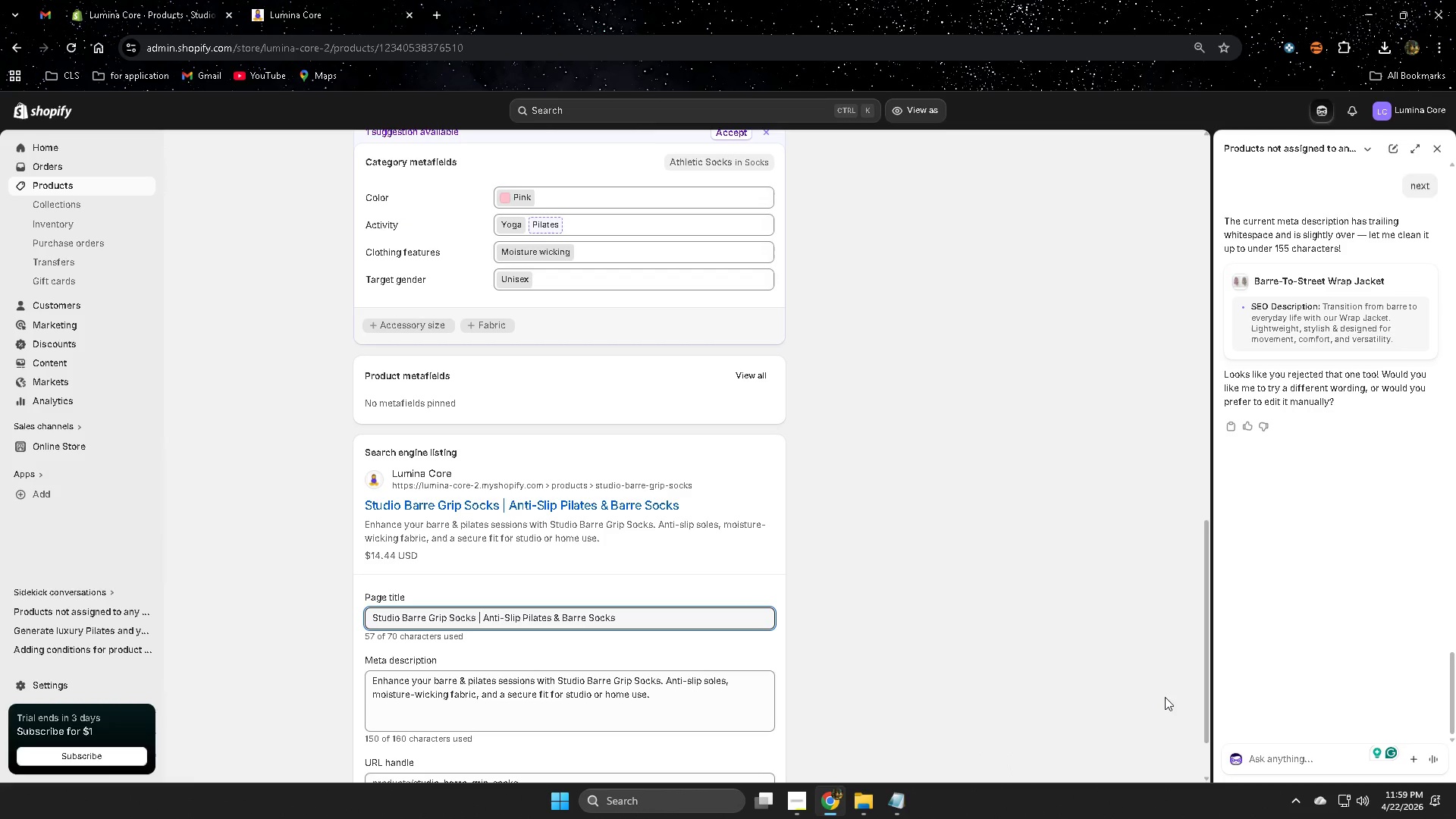 
left_click([1278, 761])
 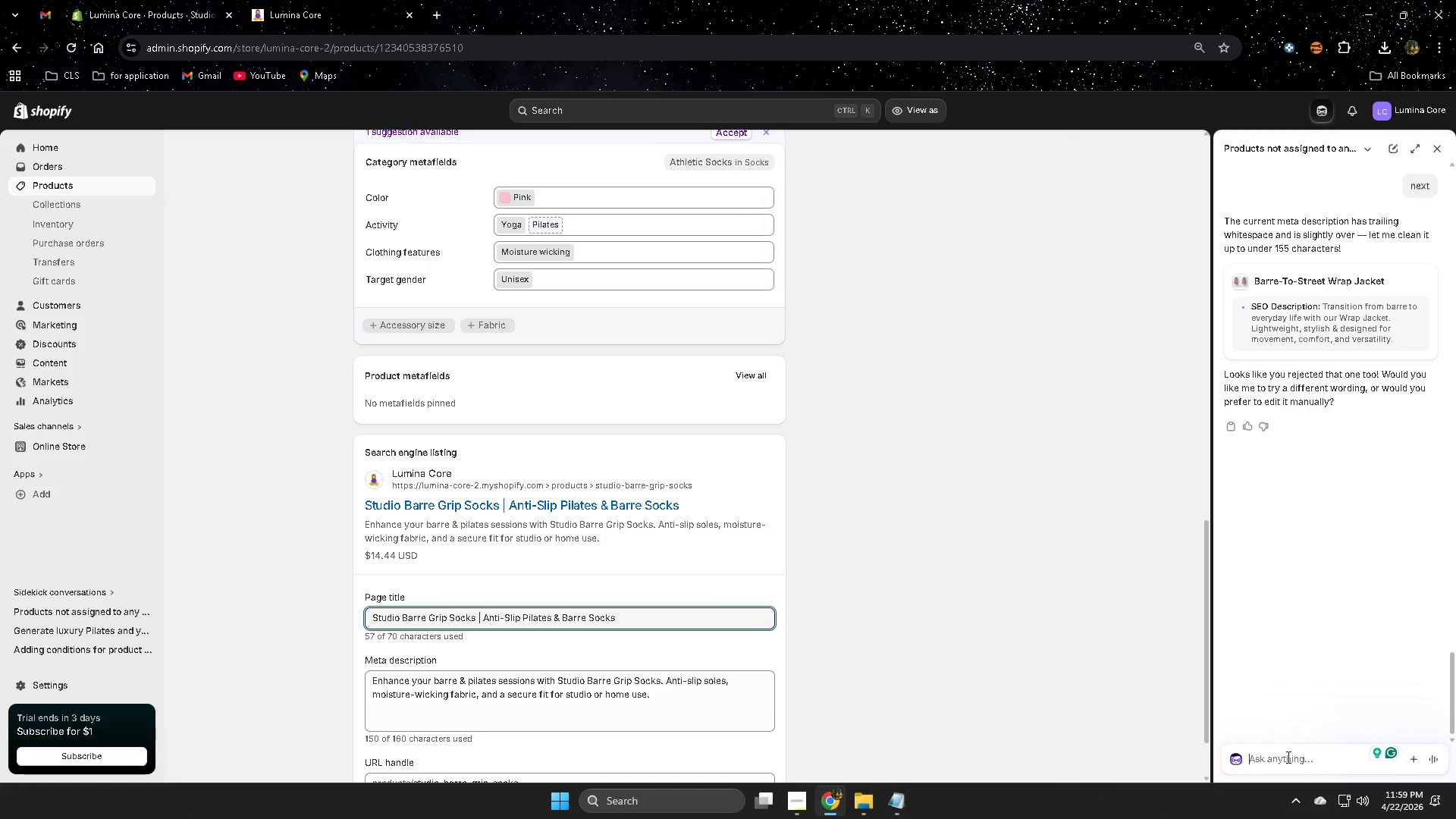 
type(next )
 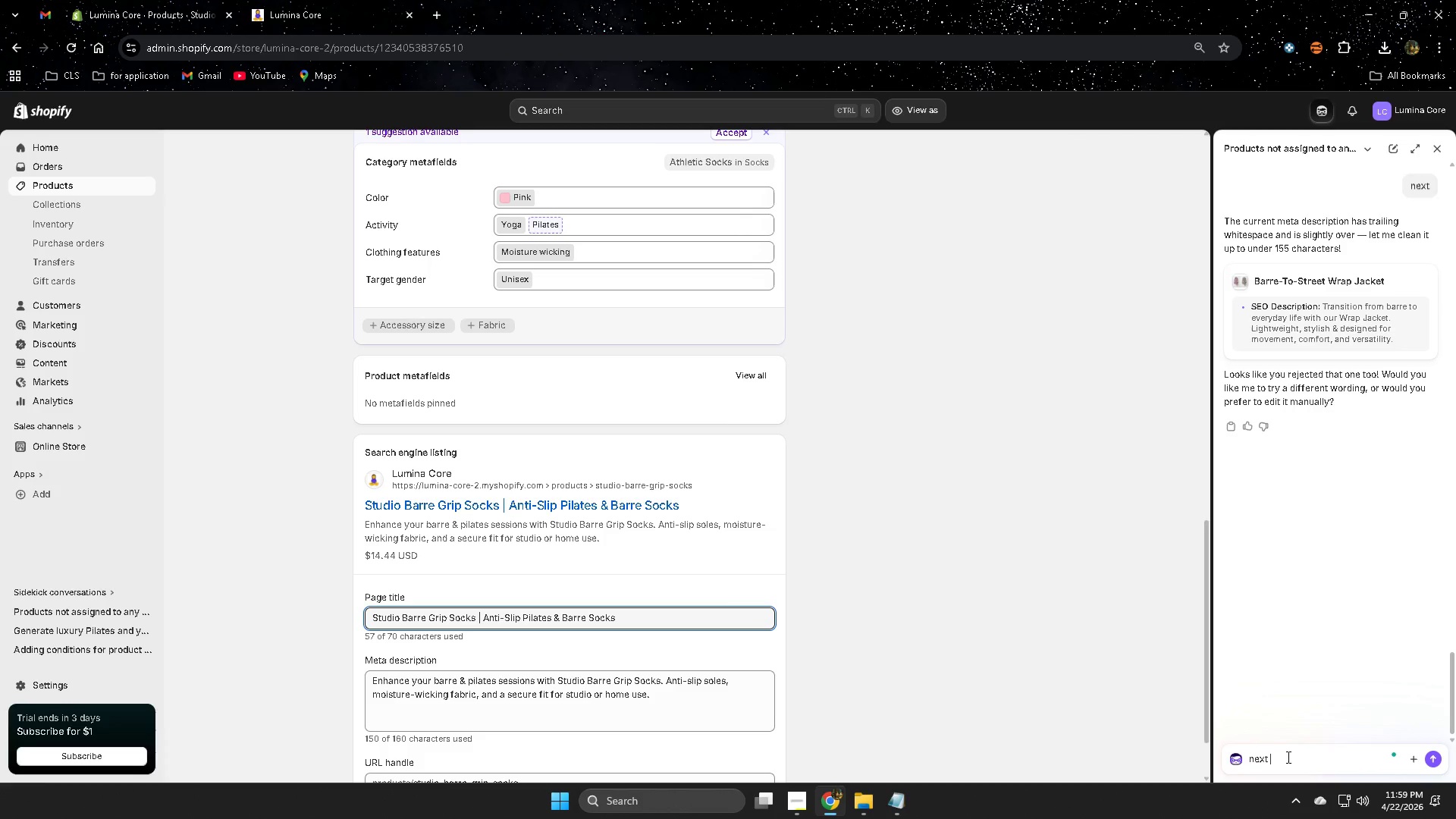 
key(Enter)
 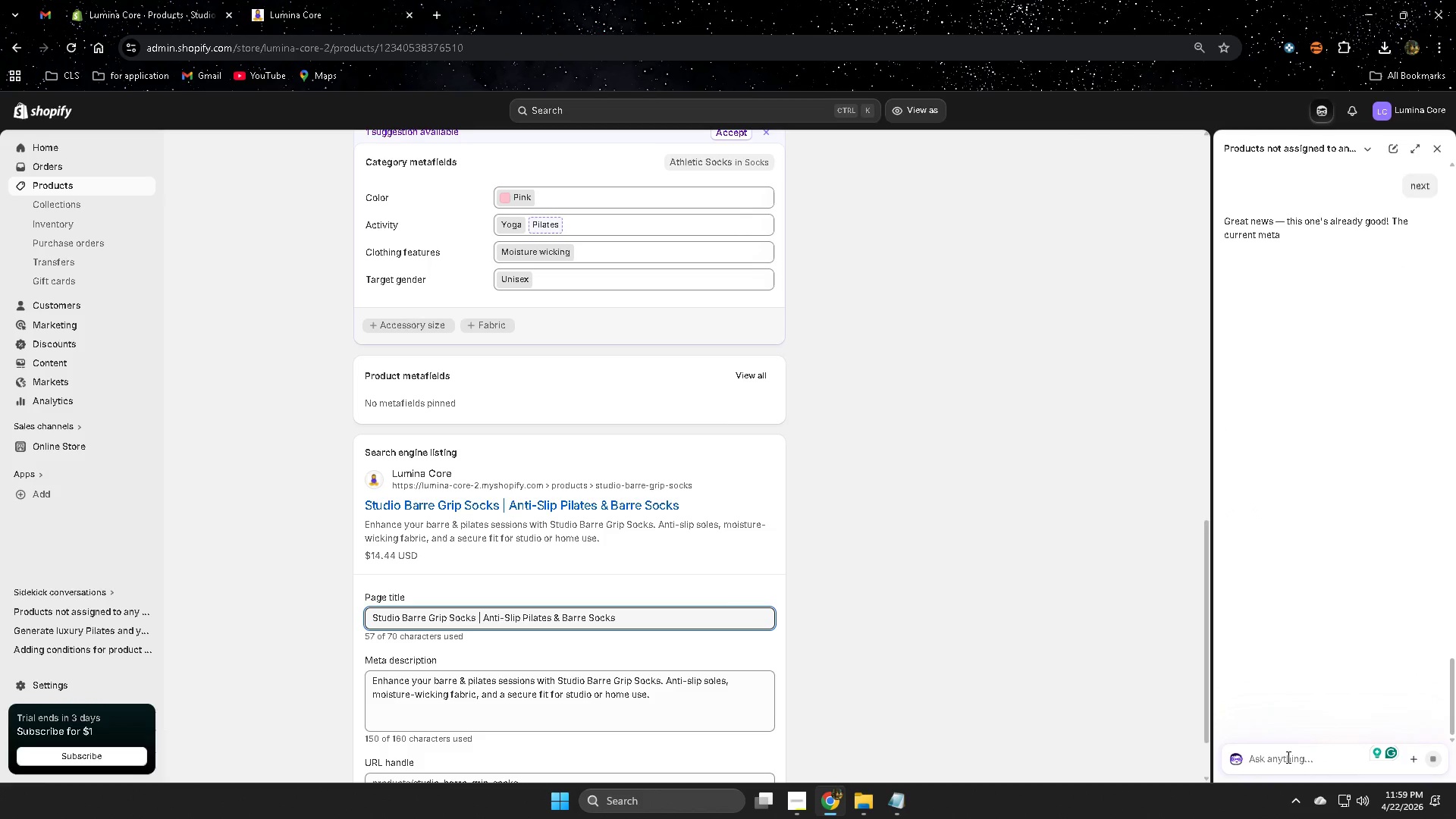 
wait(7.66)
 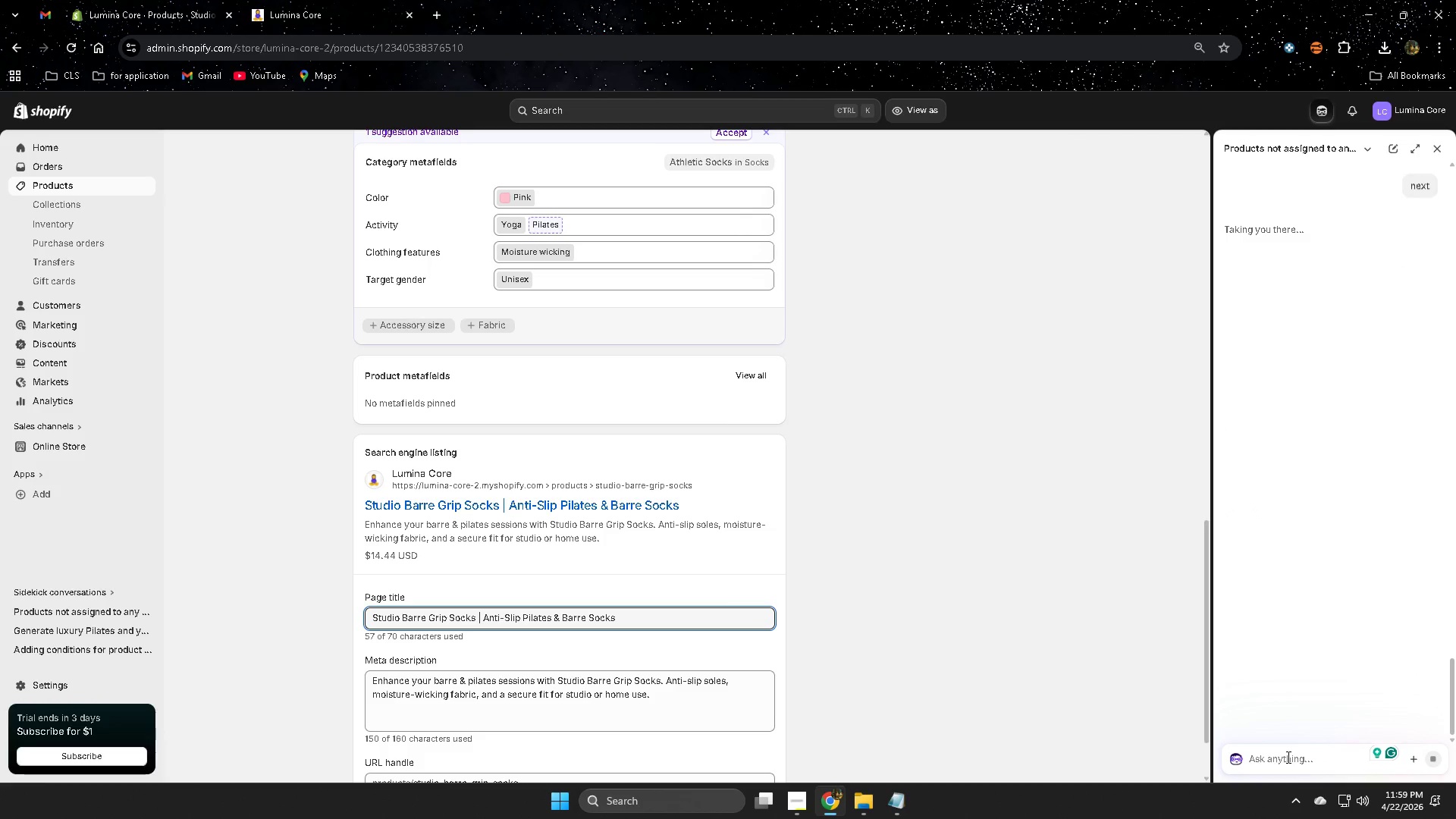 
scroll: coordinate [908, 549], scroll_direction: down, amount: 1.0
 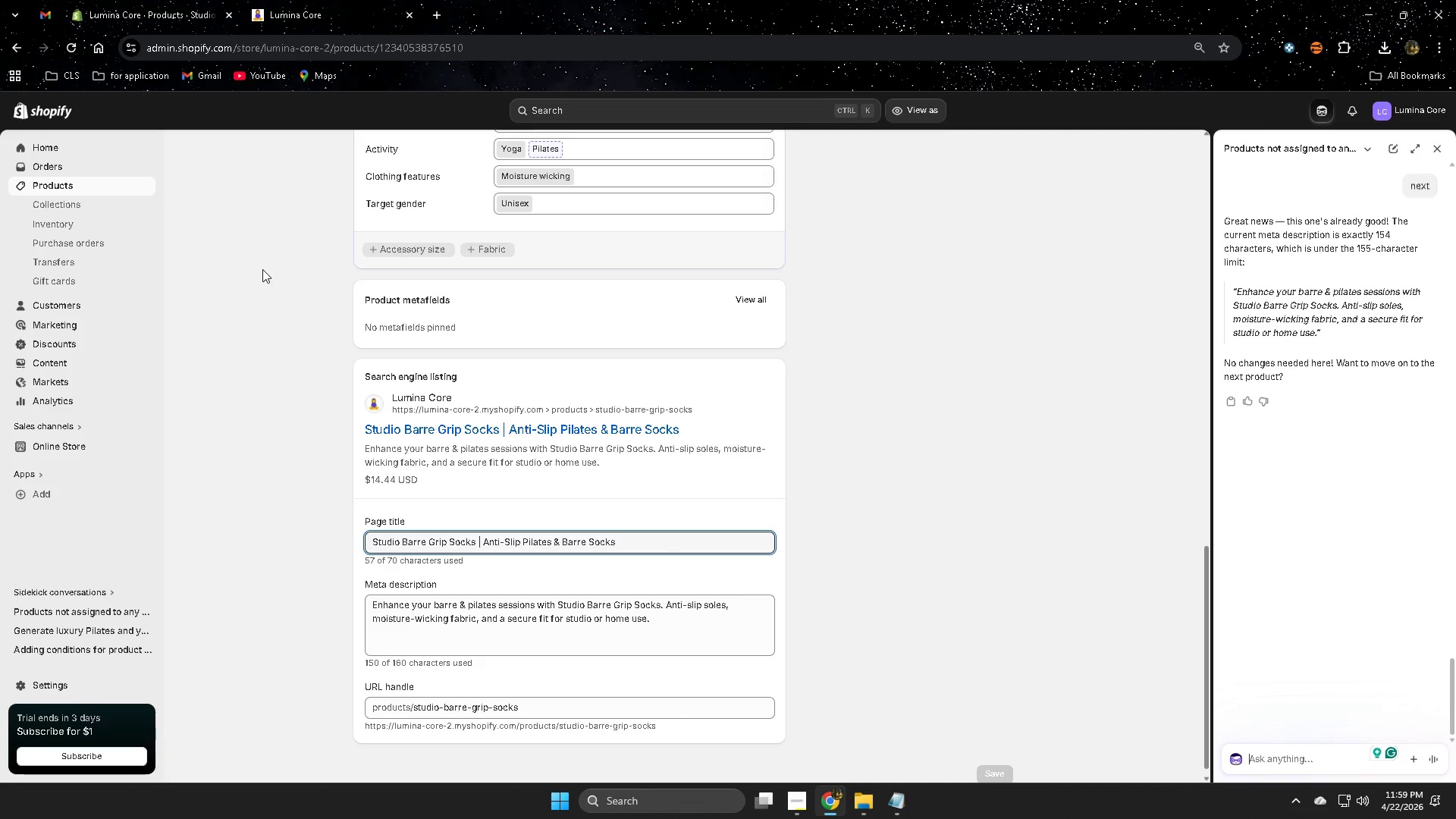 
wait(6.53)
 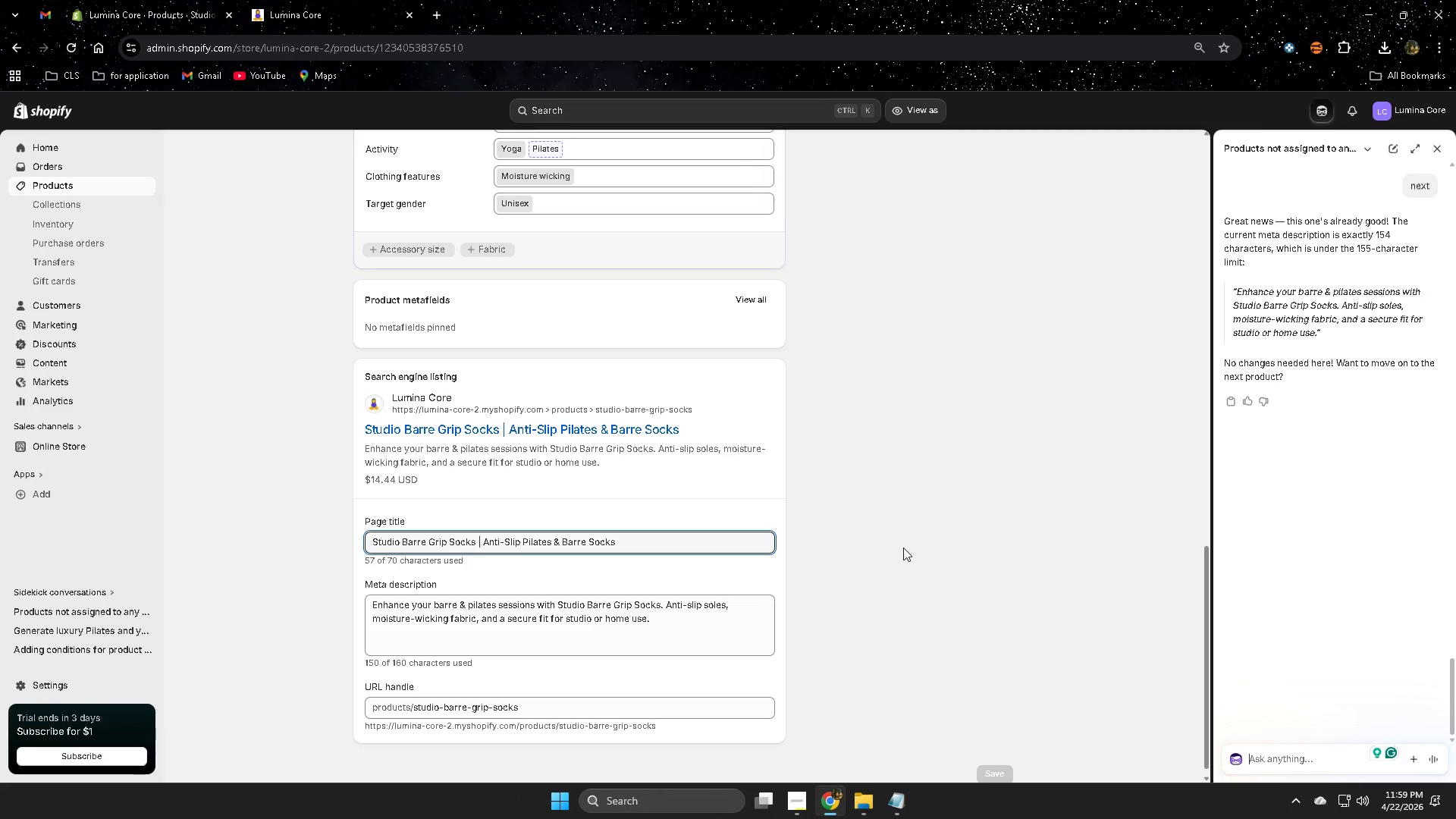 
left_click([75, 185])
 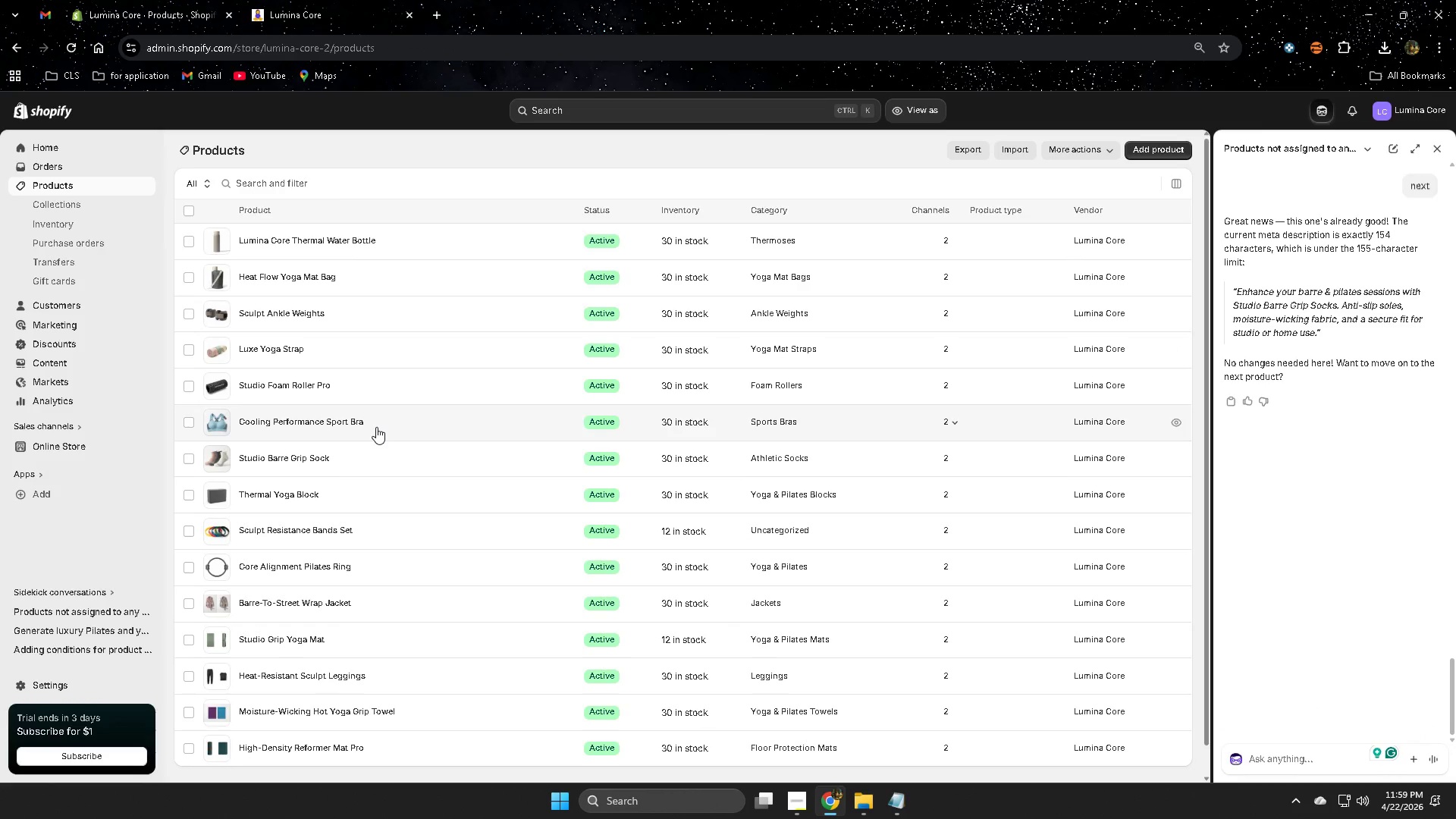 
scroll: coordinate [1354, 601], scroll_direction: up, amount: 2.0
 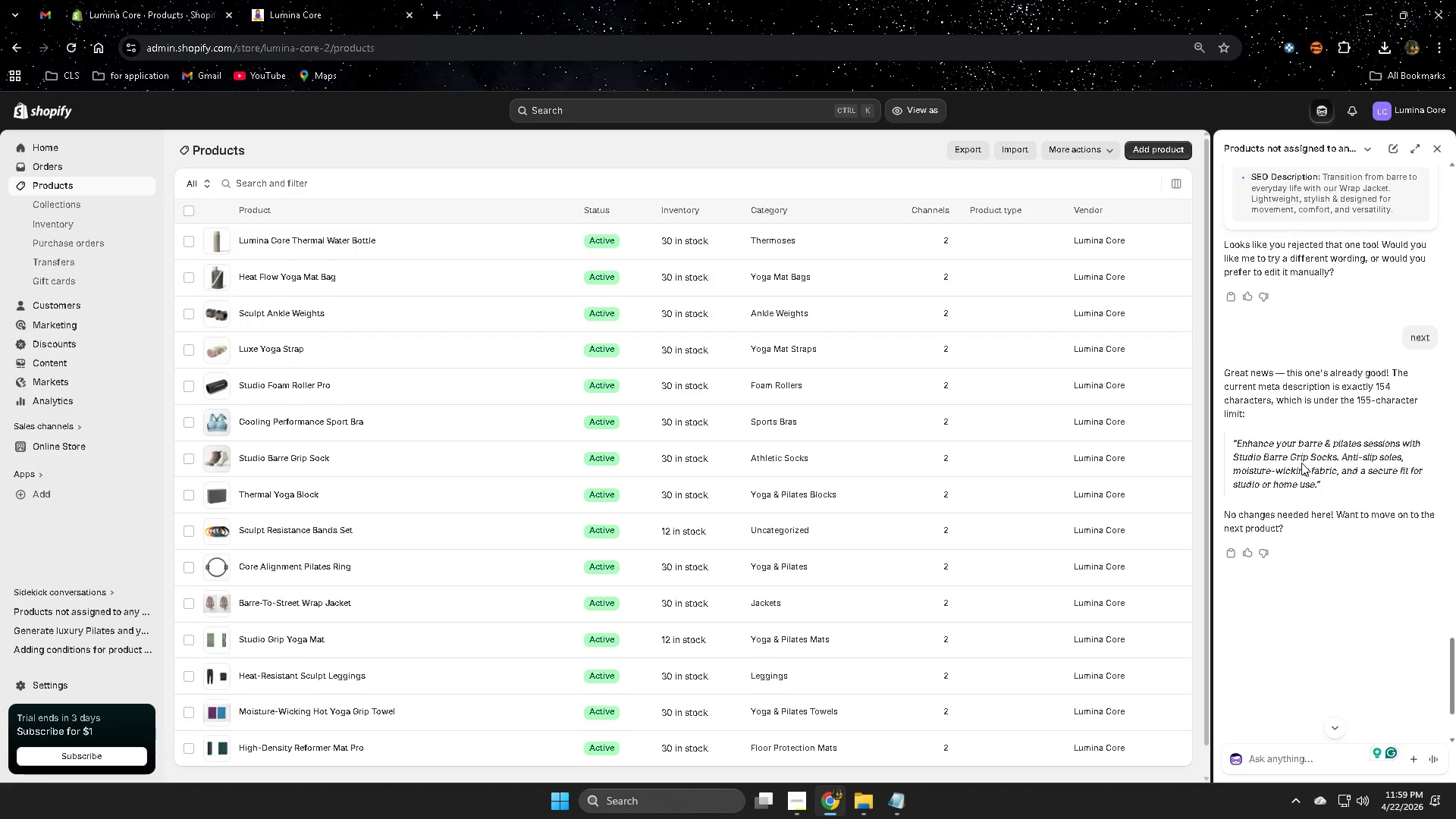 
wait(7.37)
 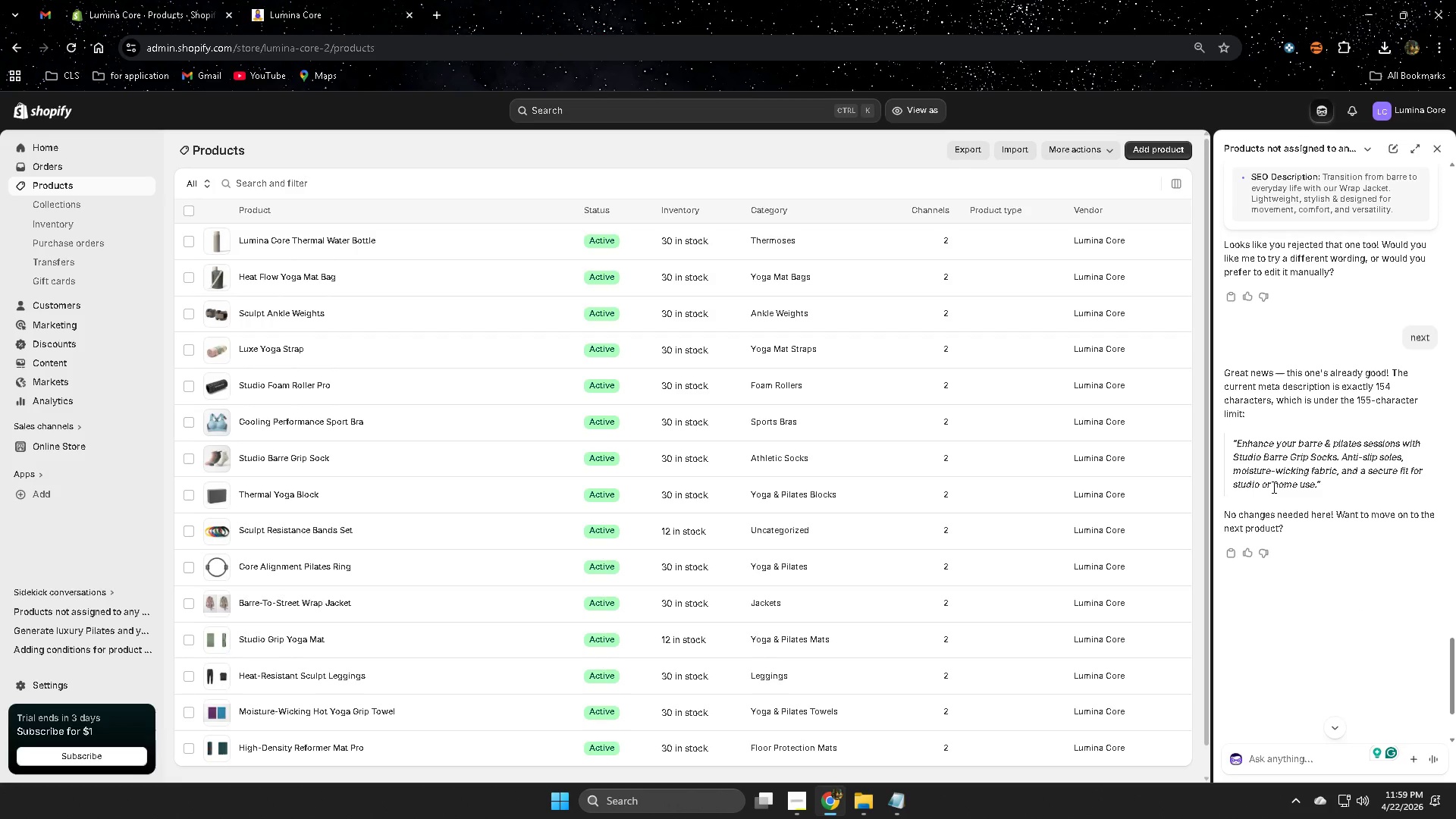 
left_click([394, 418])
 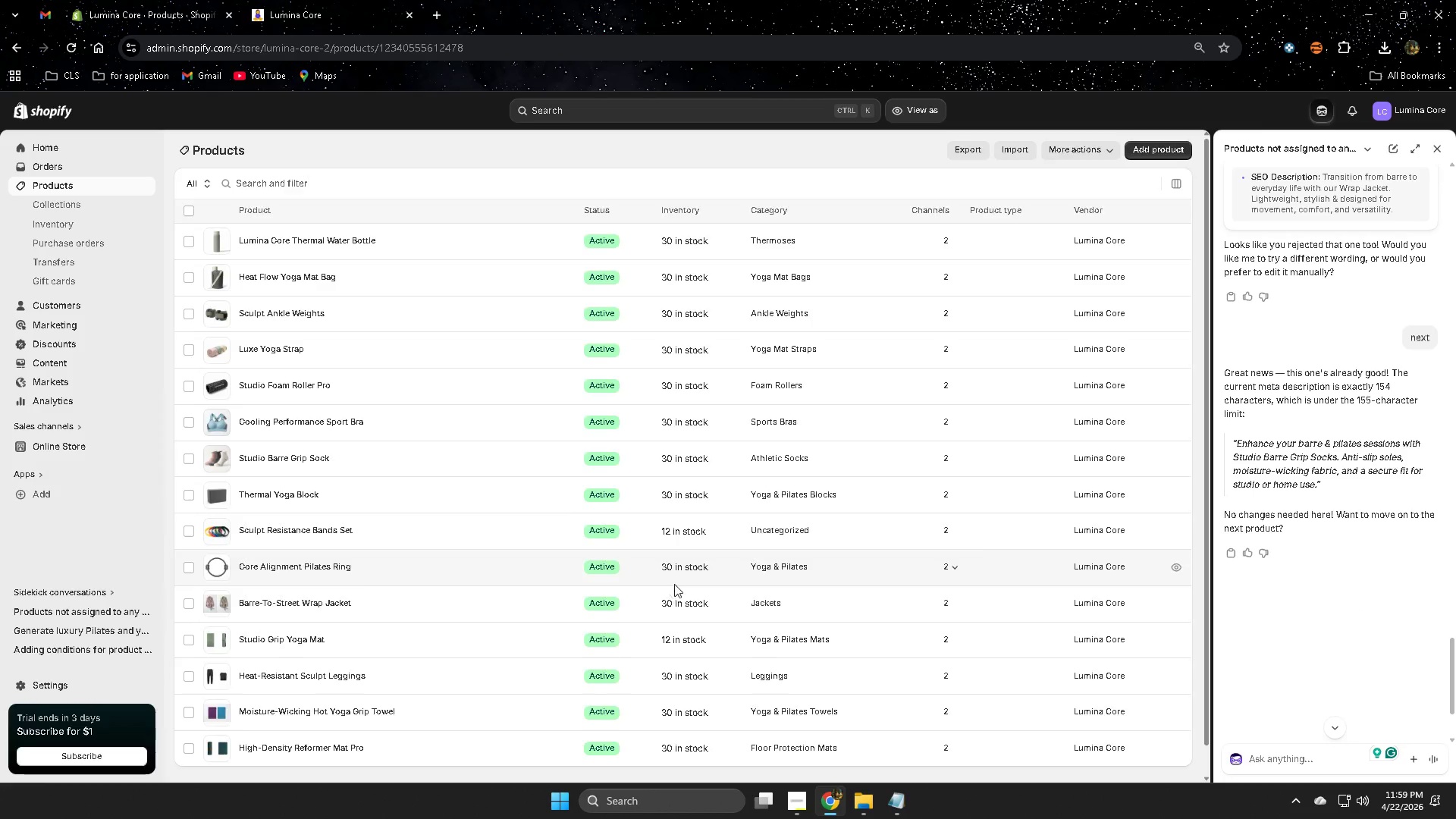 
scroll: coordinate [845, 655], scroll_direction: down, amount: 19.0
 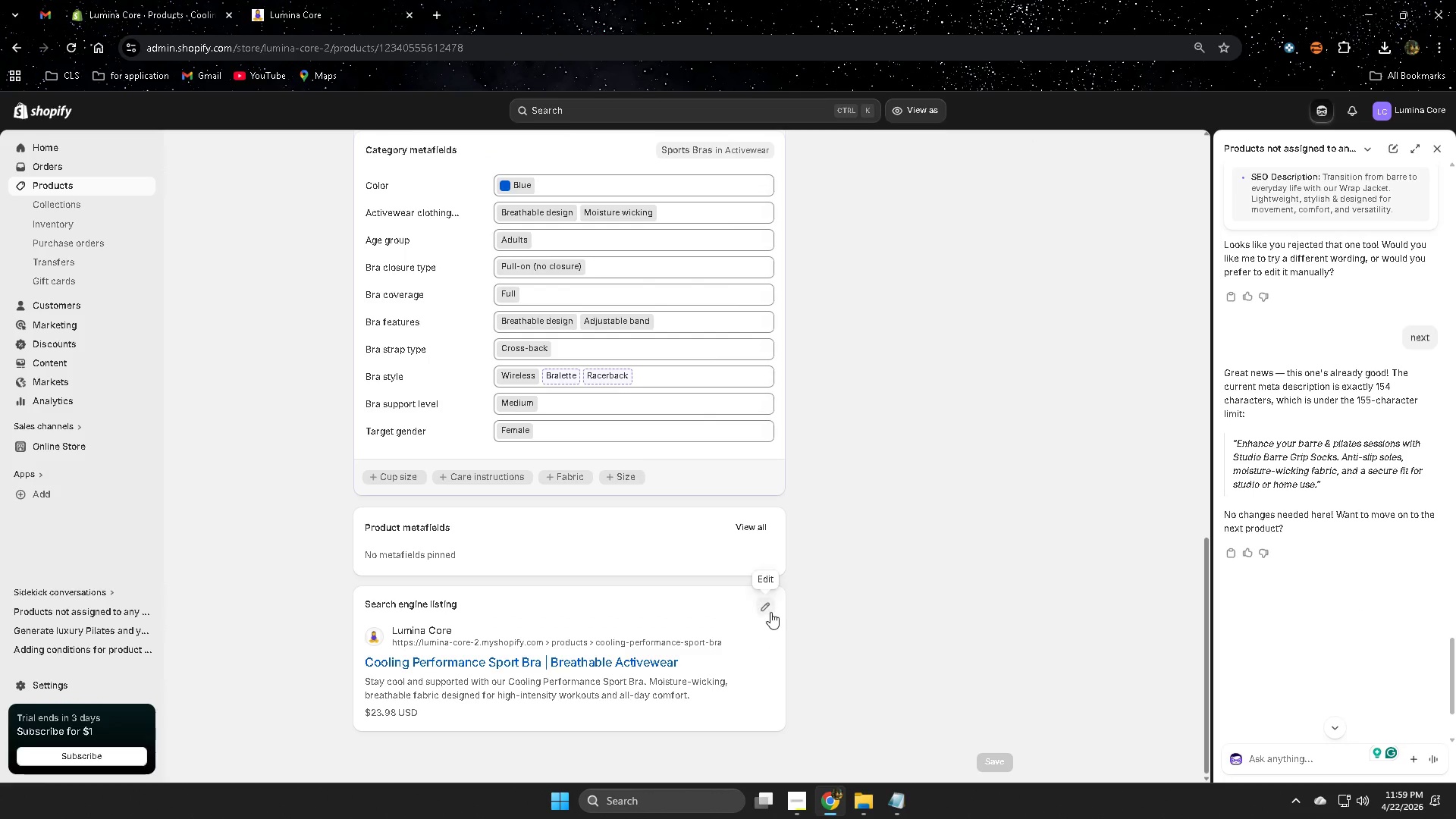 
left_click([767, 610])
 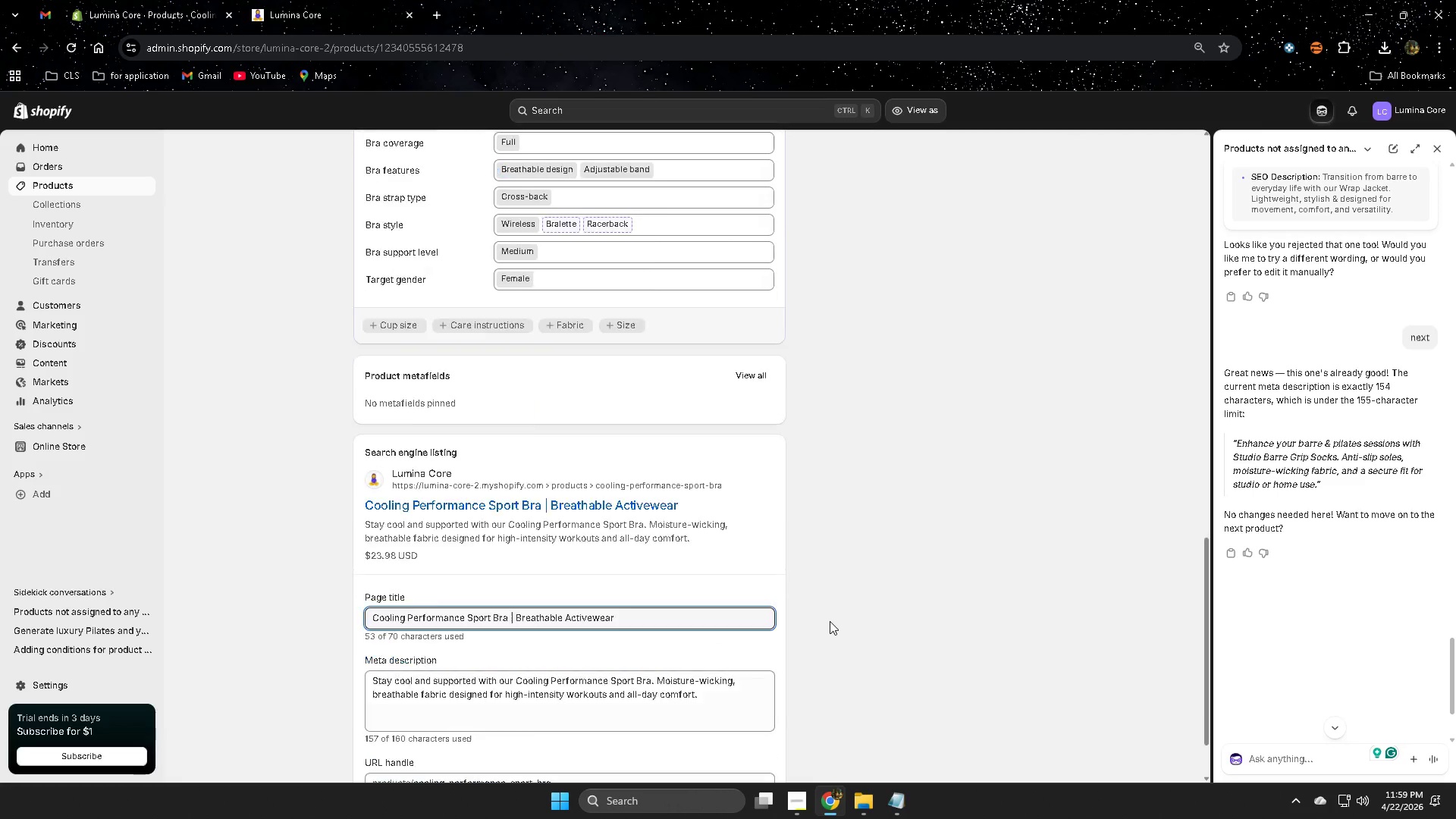 
scroll: coordinate [830, 621], scroll_direction: down, amount: 3.0
 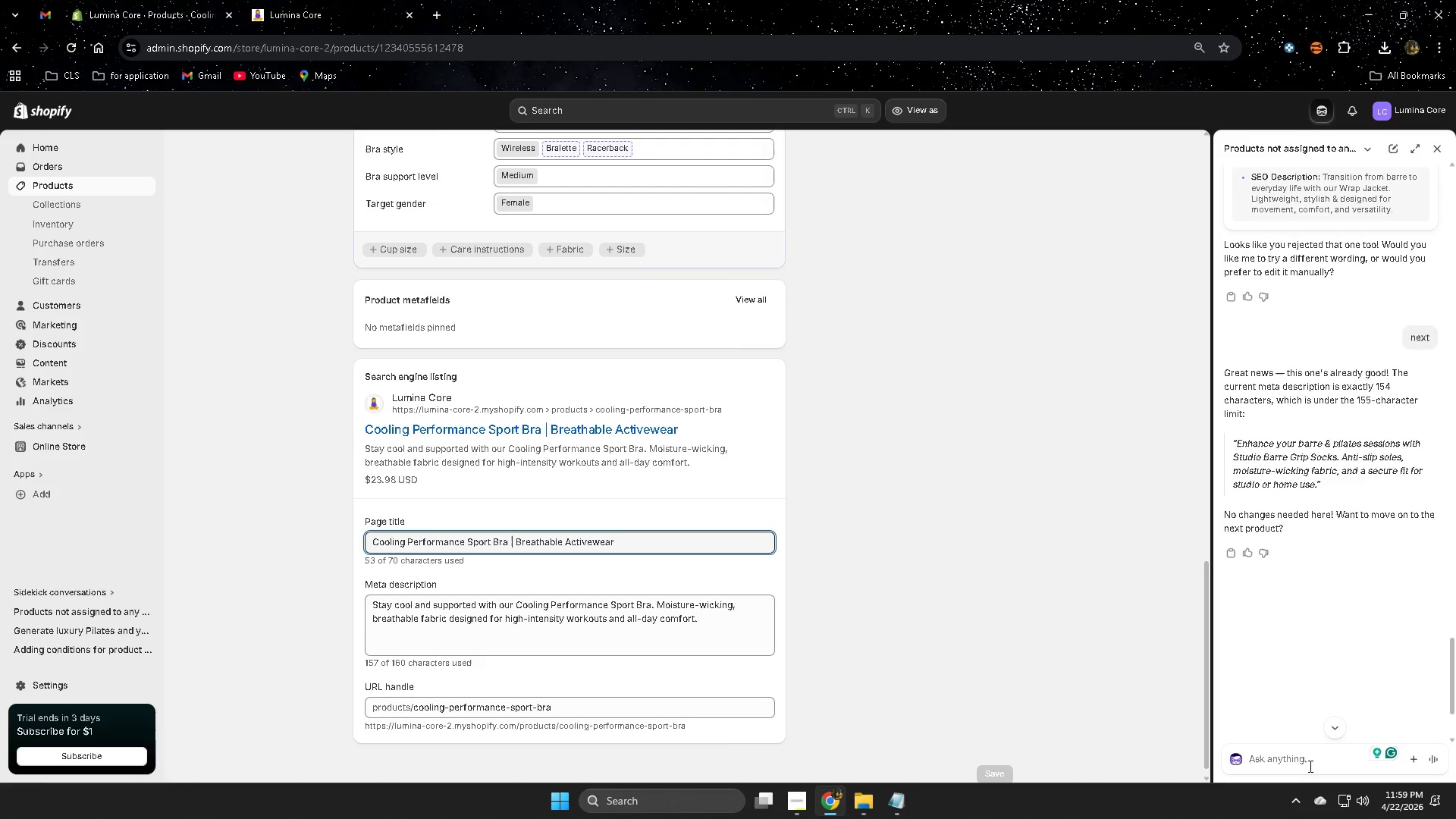 
left_click([1274, 758])
 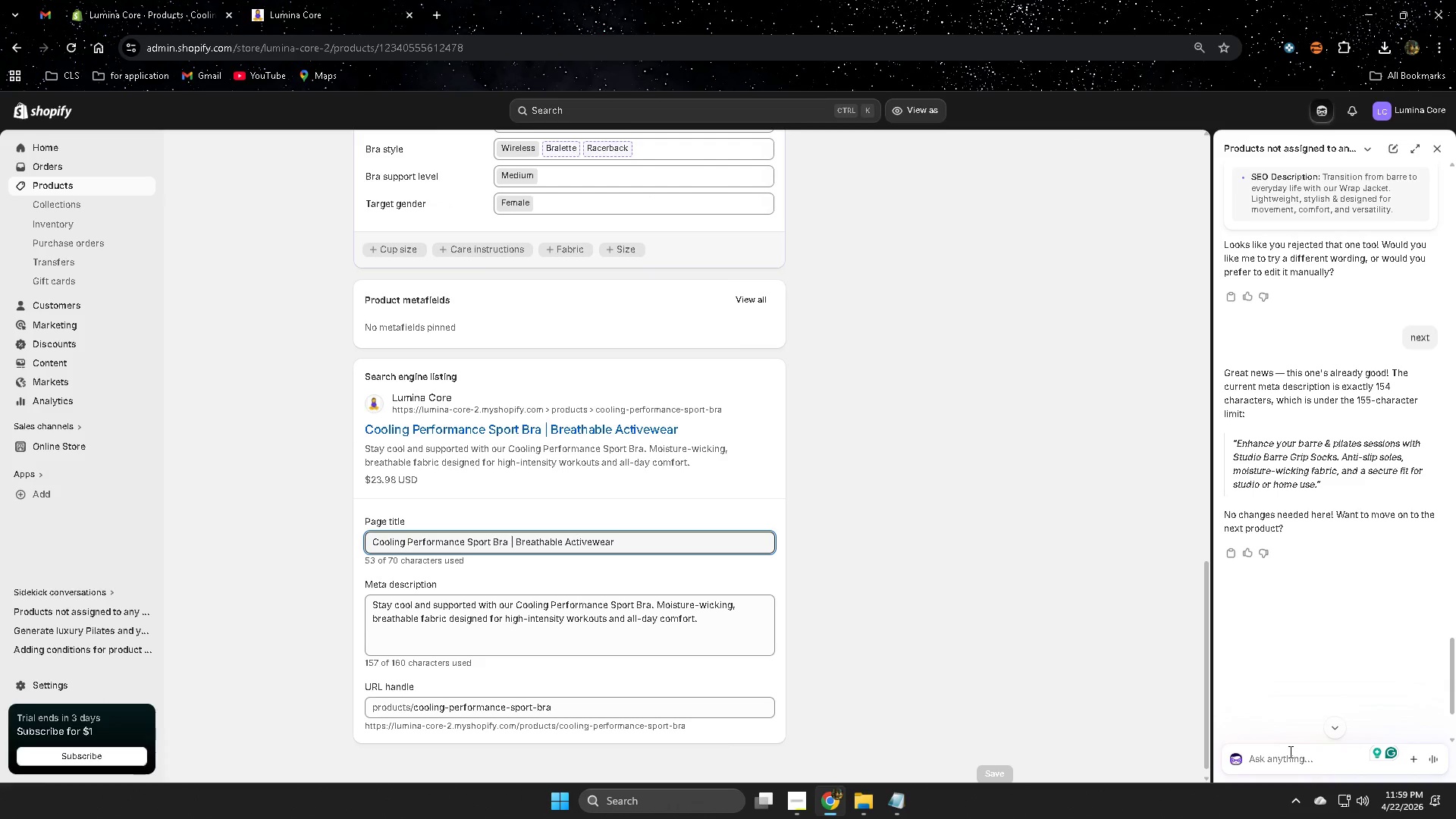 
type(this)
 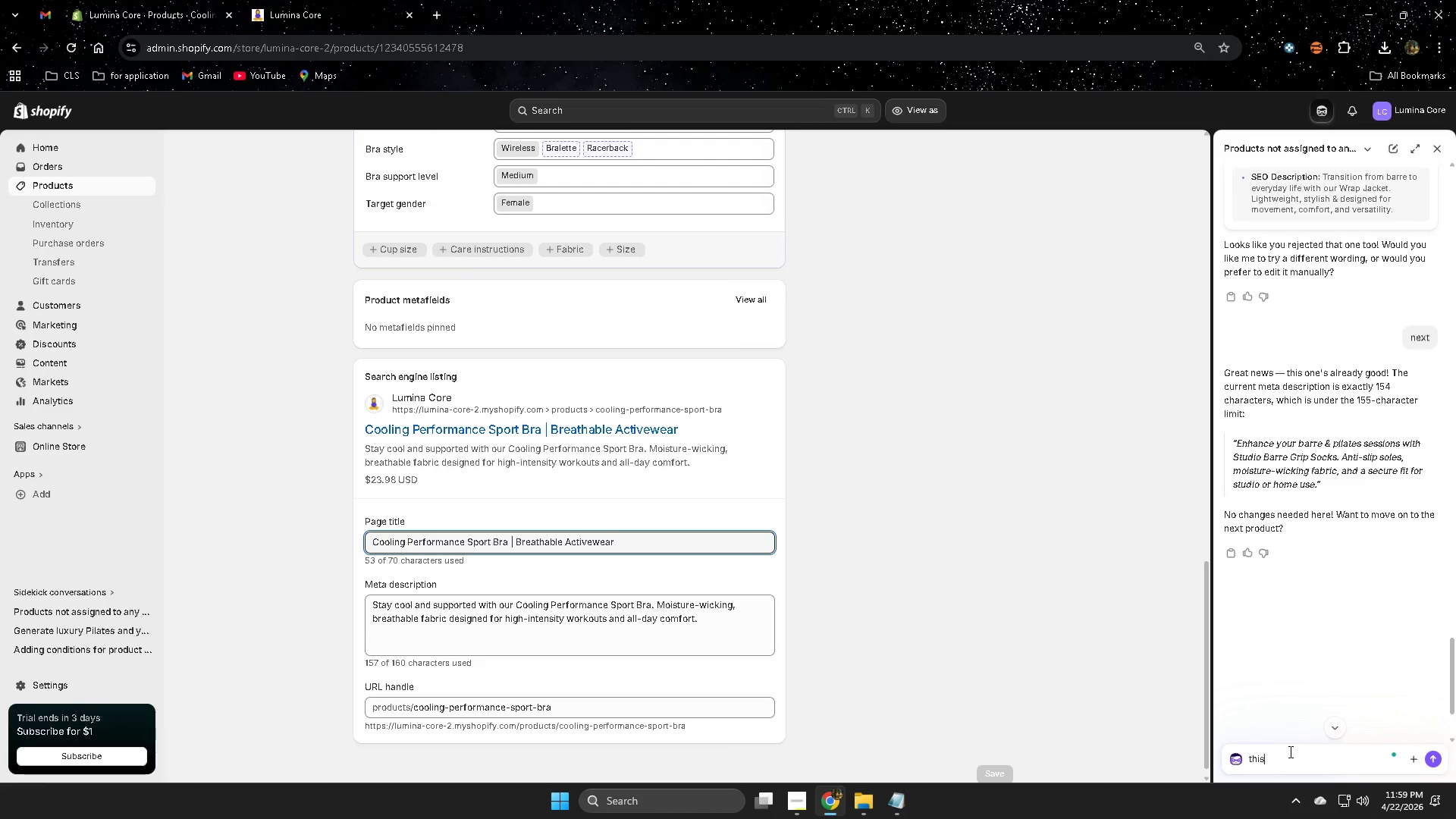 
key(Enter)
 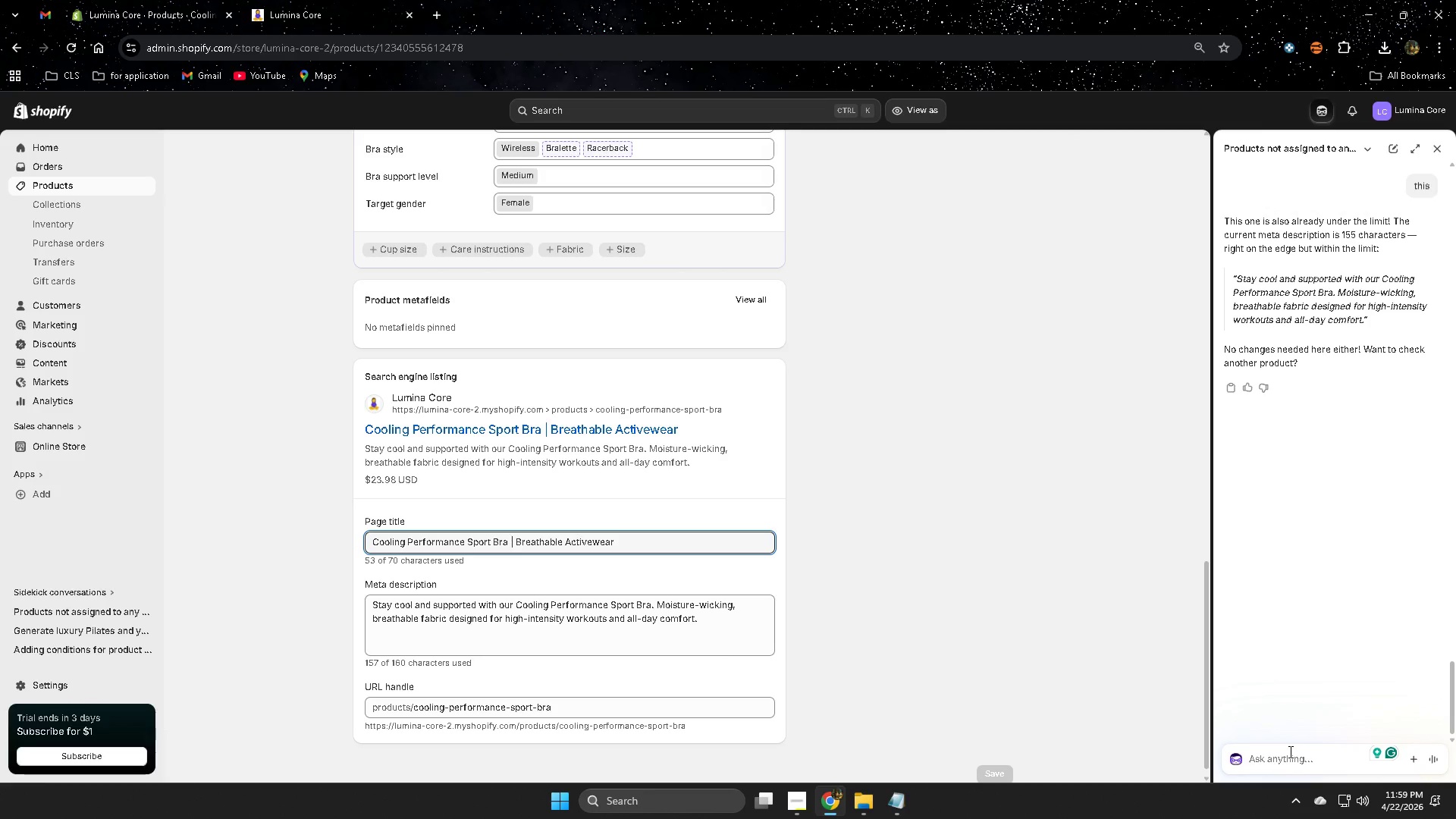 
wait(15.44)
 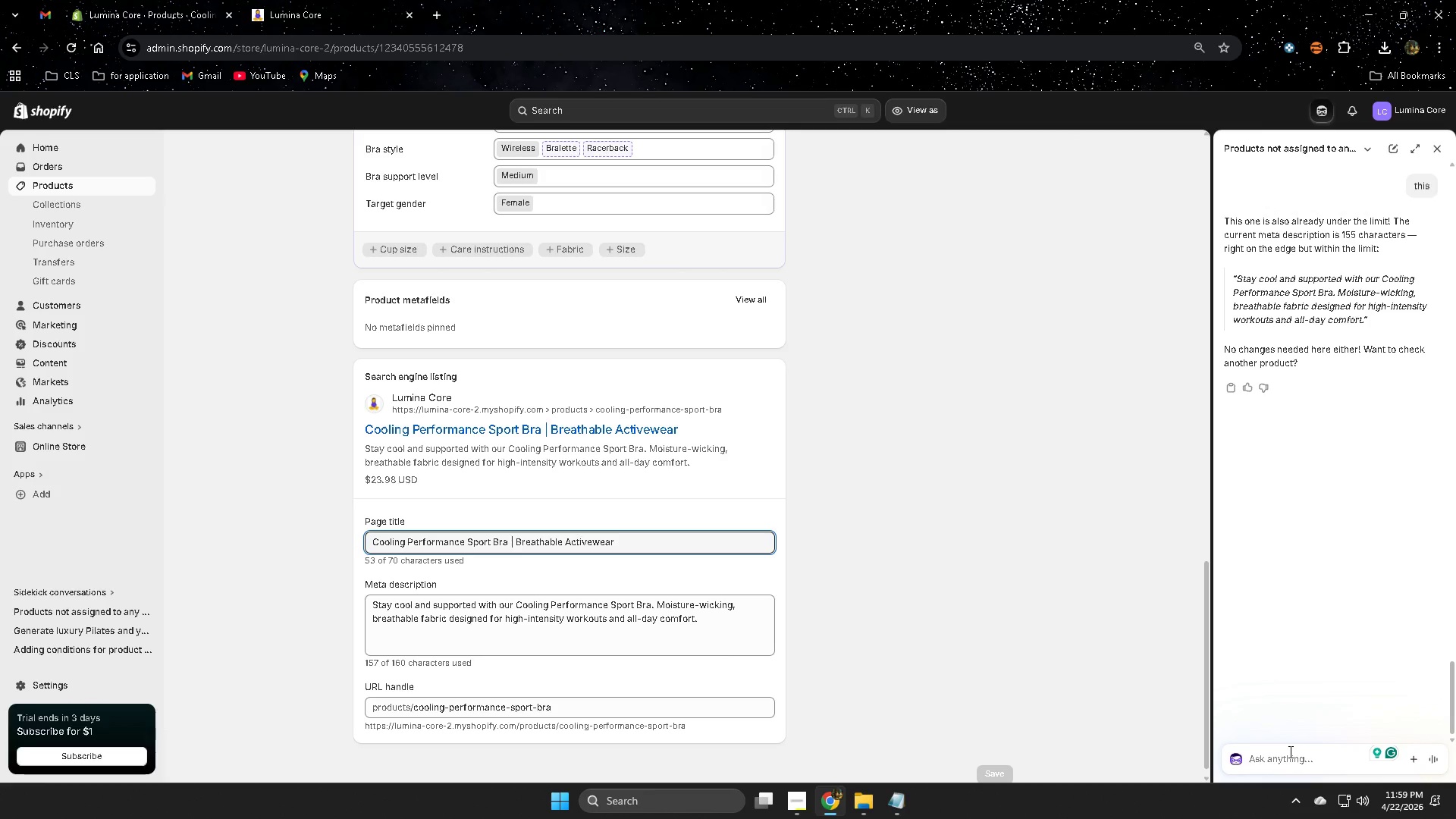 
type(its 156 )
key(Backspace)
key(Backspace)
type(5 )
key(Backspace)
type(6)
key(Backspace)
type(7)
key(Backspace)
key(Backspace)
type(7 characters make it under 155)
 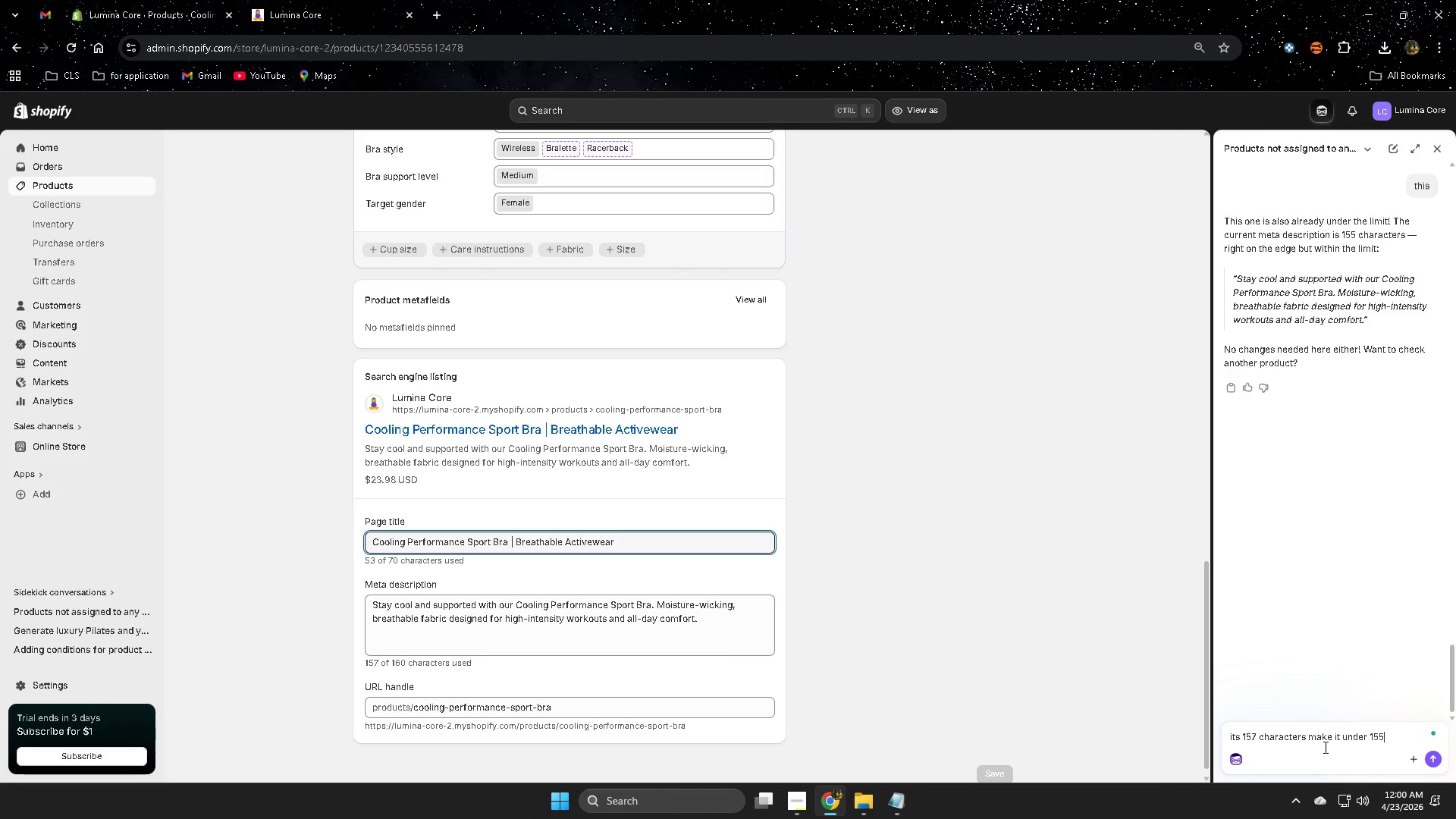 
key(Enter)
 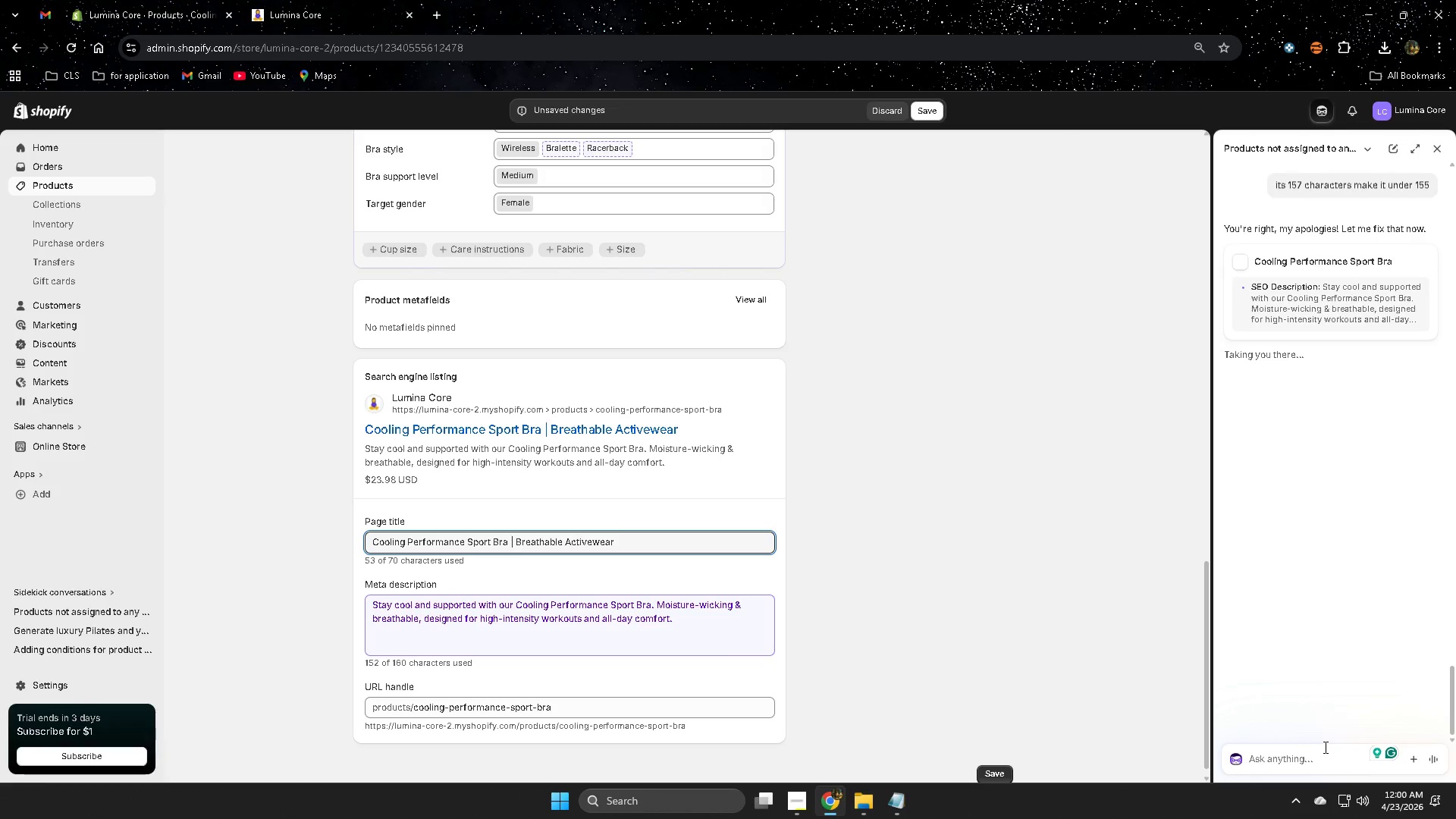 
wait(6.02)
 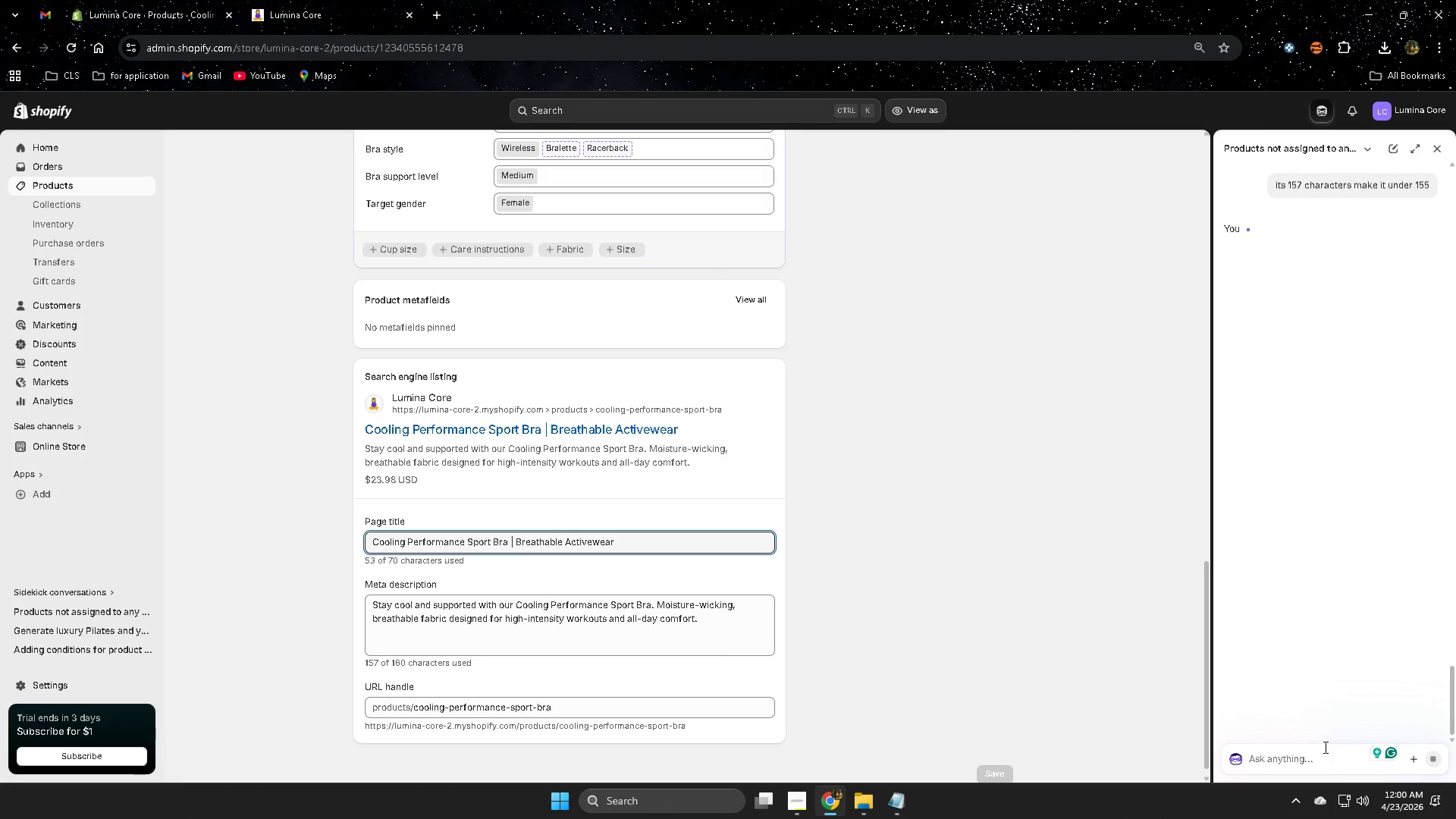 
left_click([925, 110])
 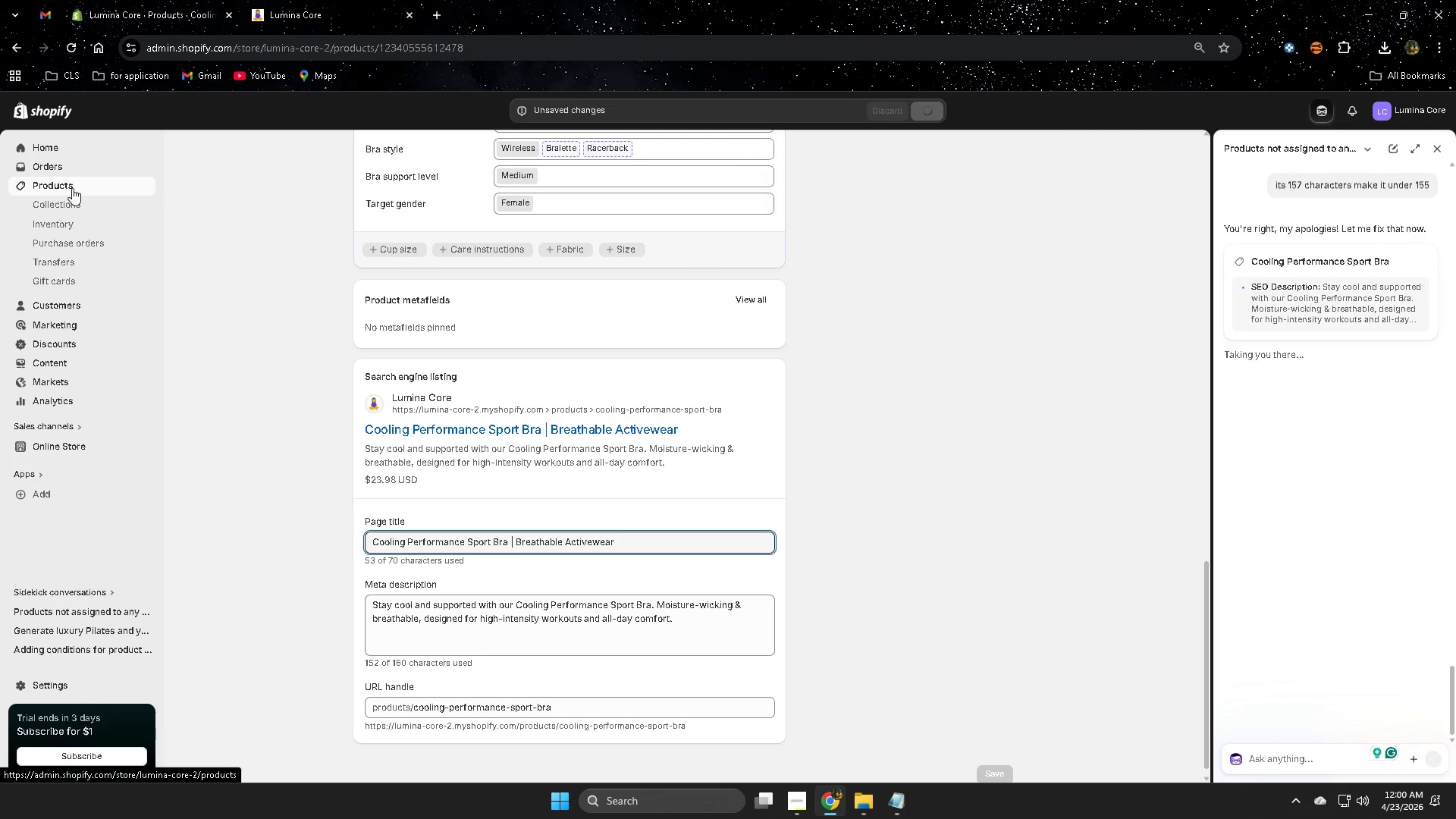 
wait(5.09)
 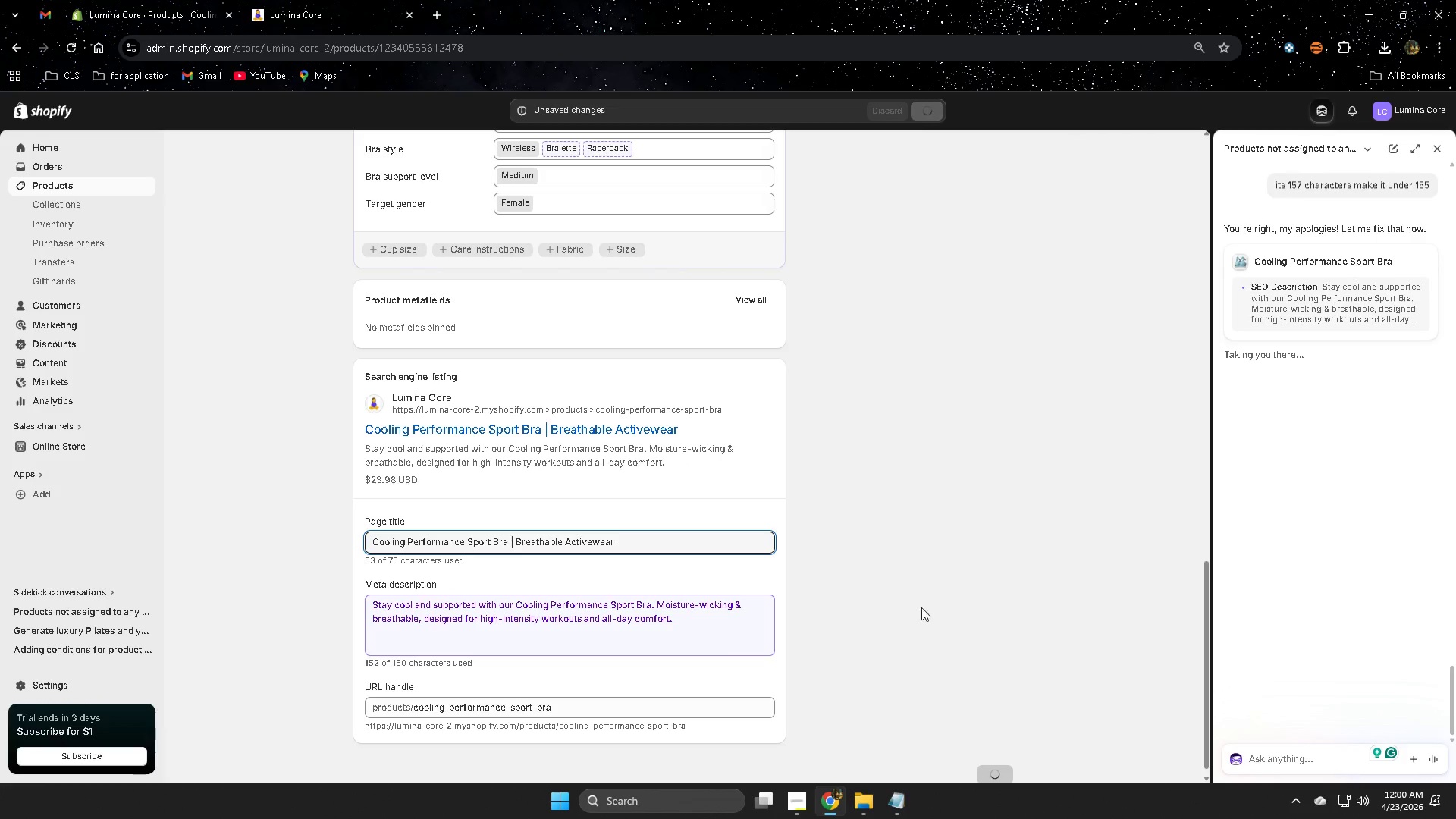 
left_click([81, 187])
 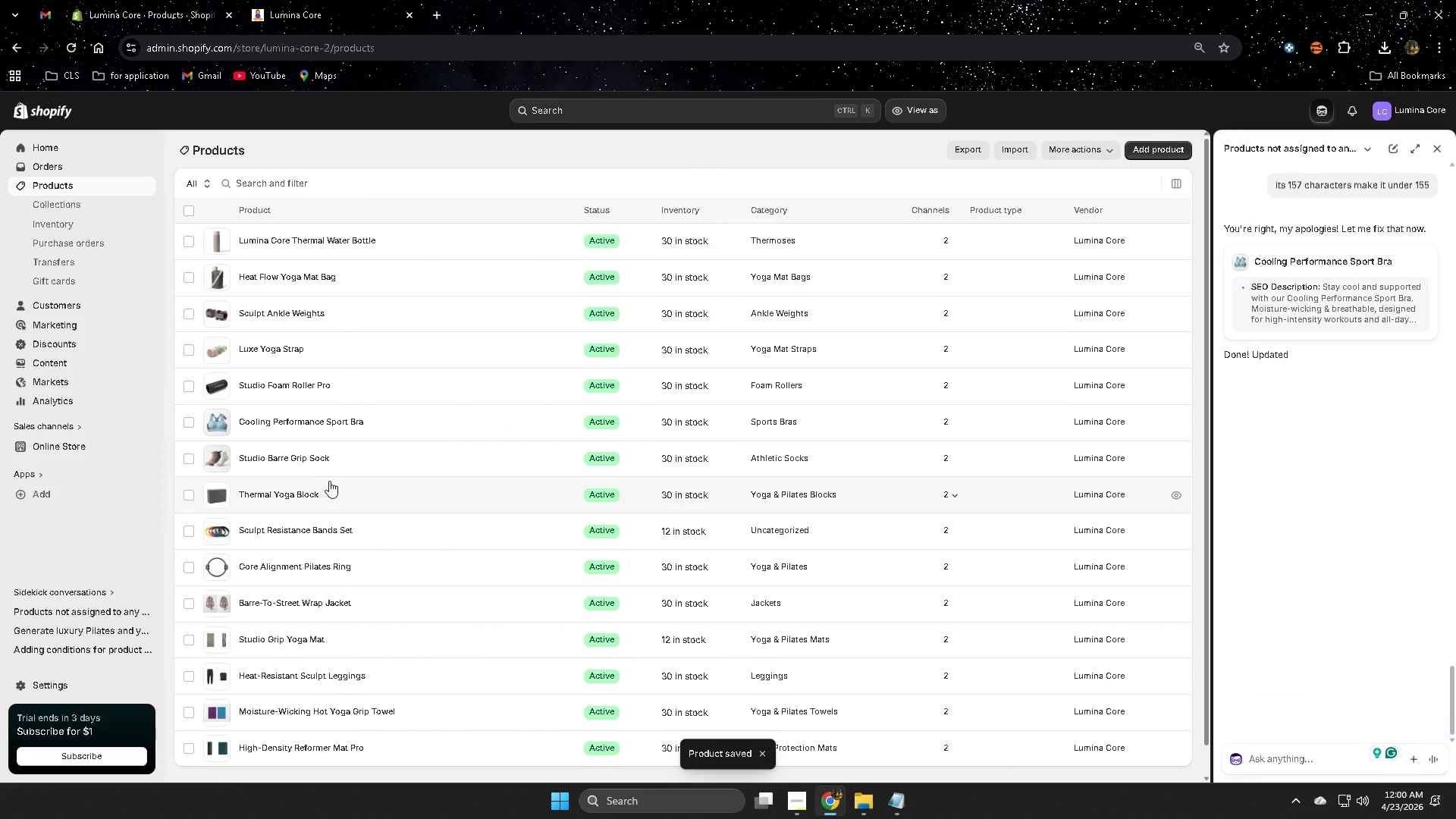 
left_click([360, 390])
 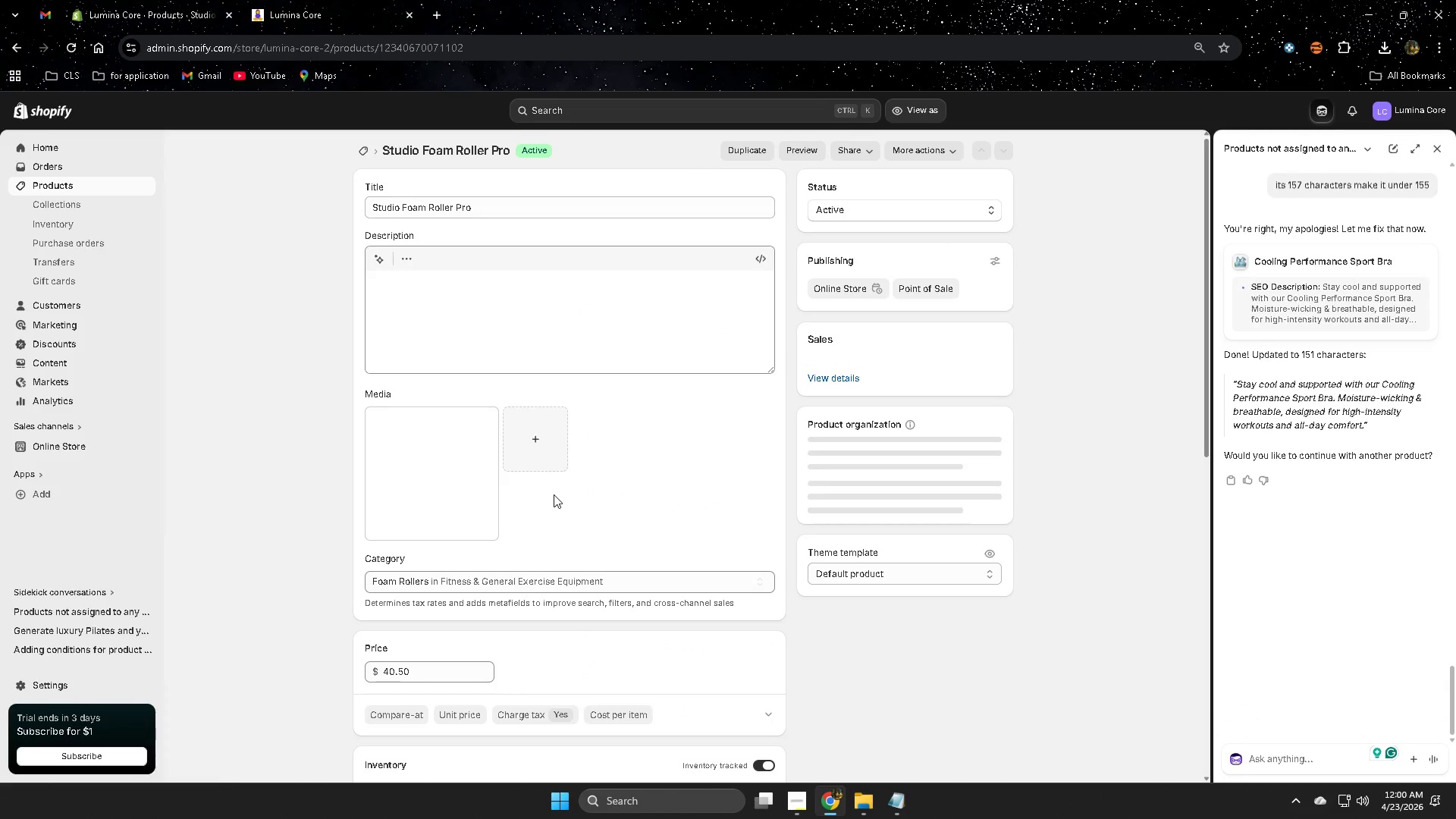 
scroll: coordinate [999, 630], scroll_direction: down, amount: 11.0